 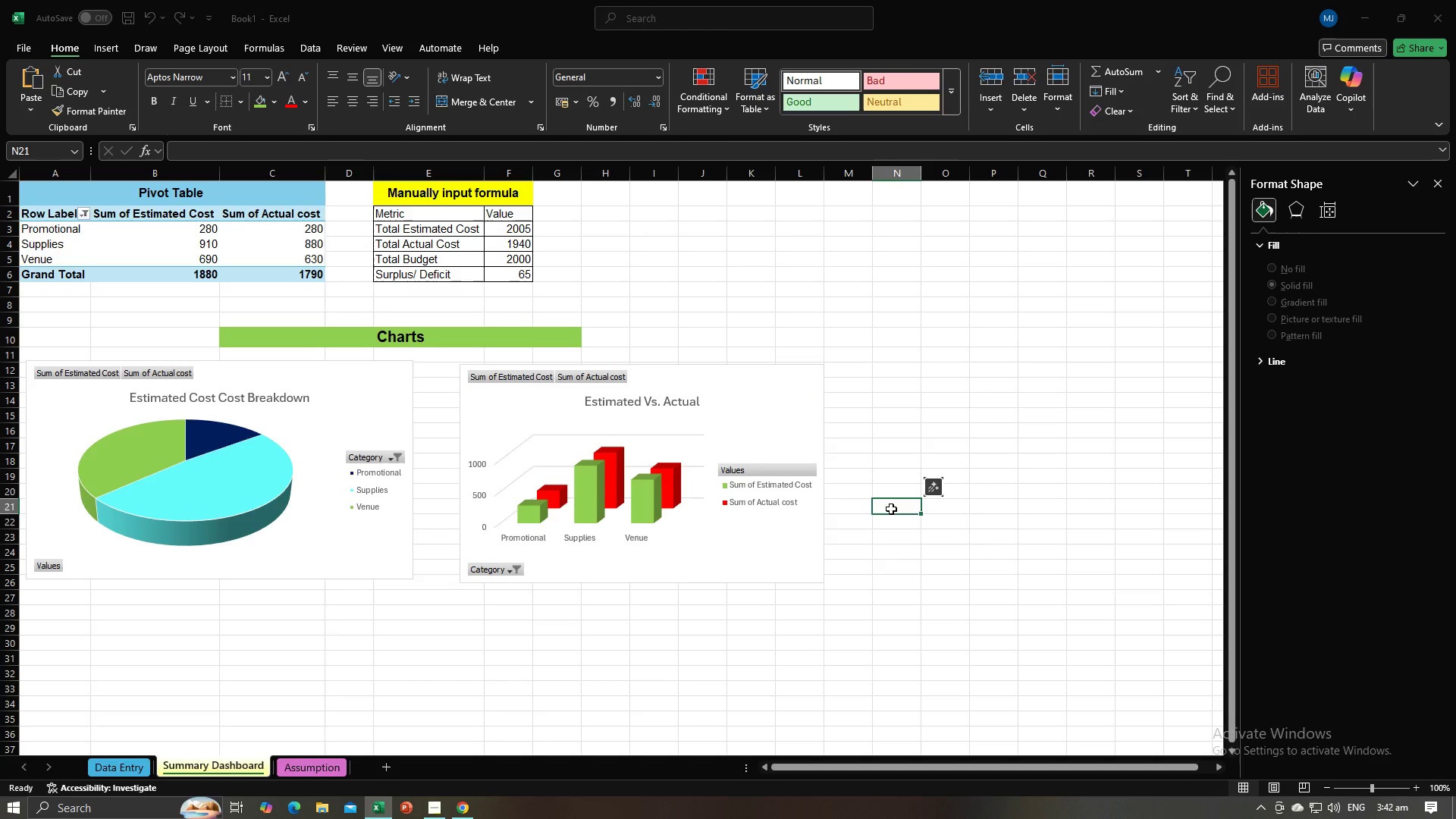 
left_click([694, 405])
 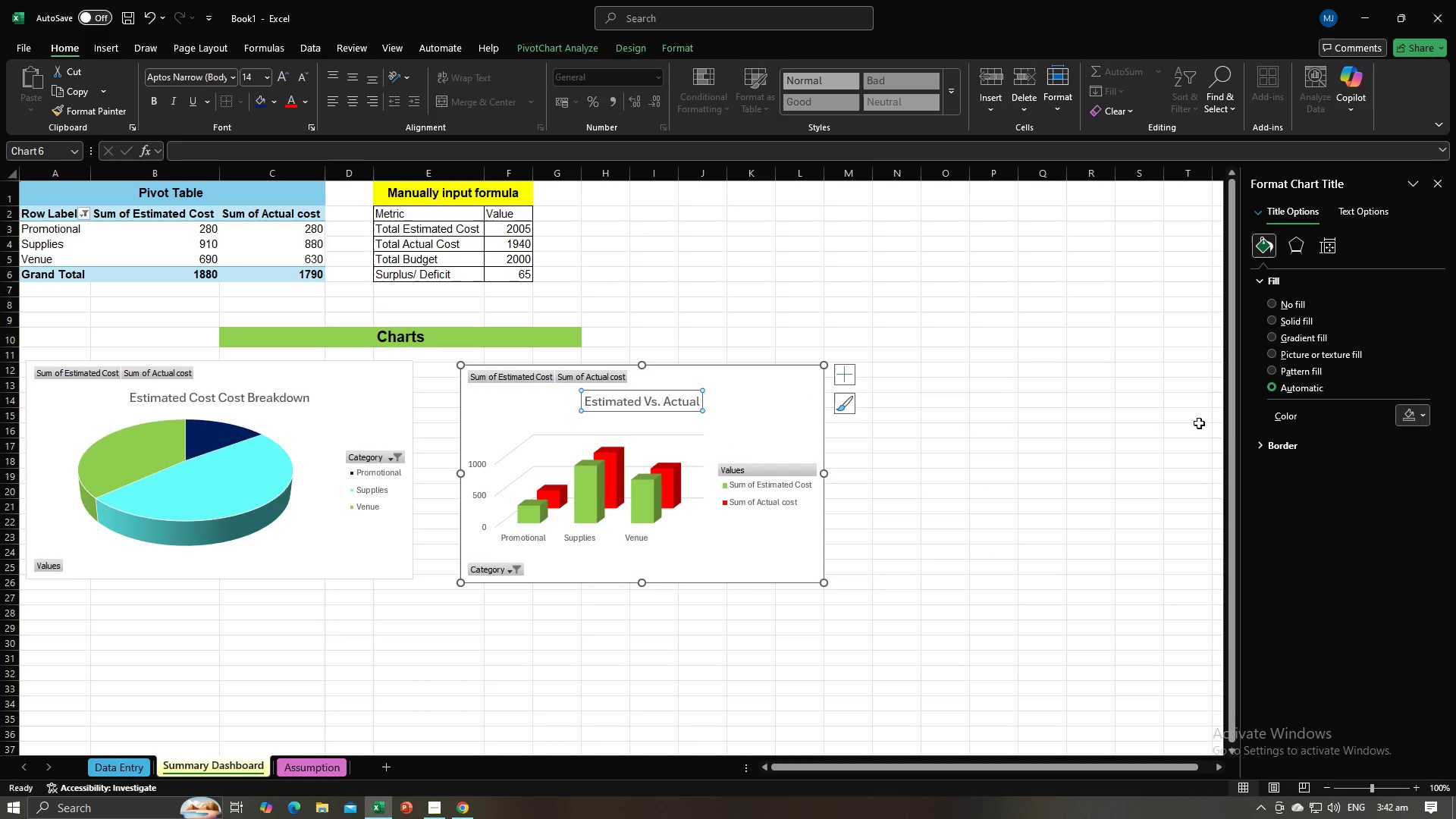 
left_click([1262, 440])
 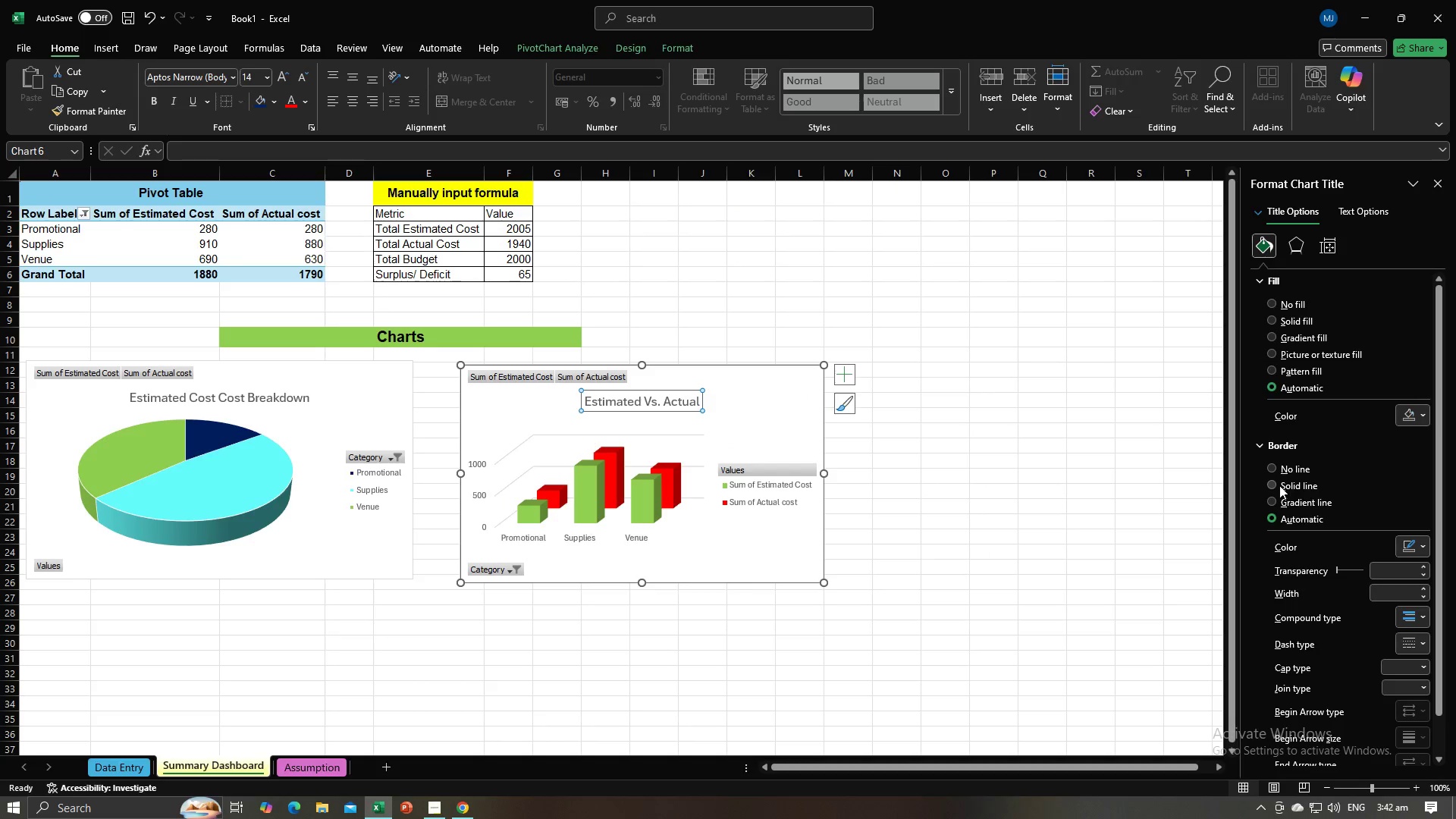 
left_click([1277, 485])
 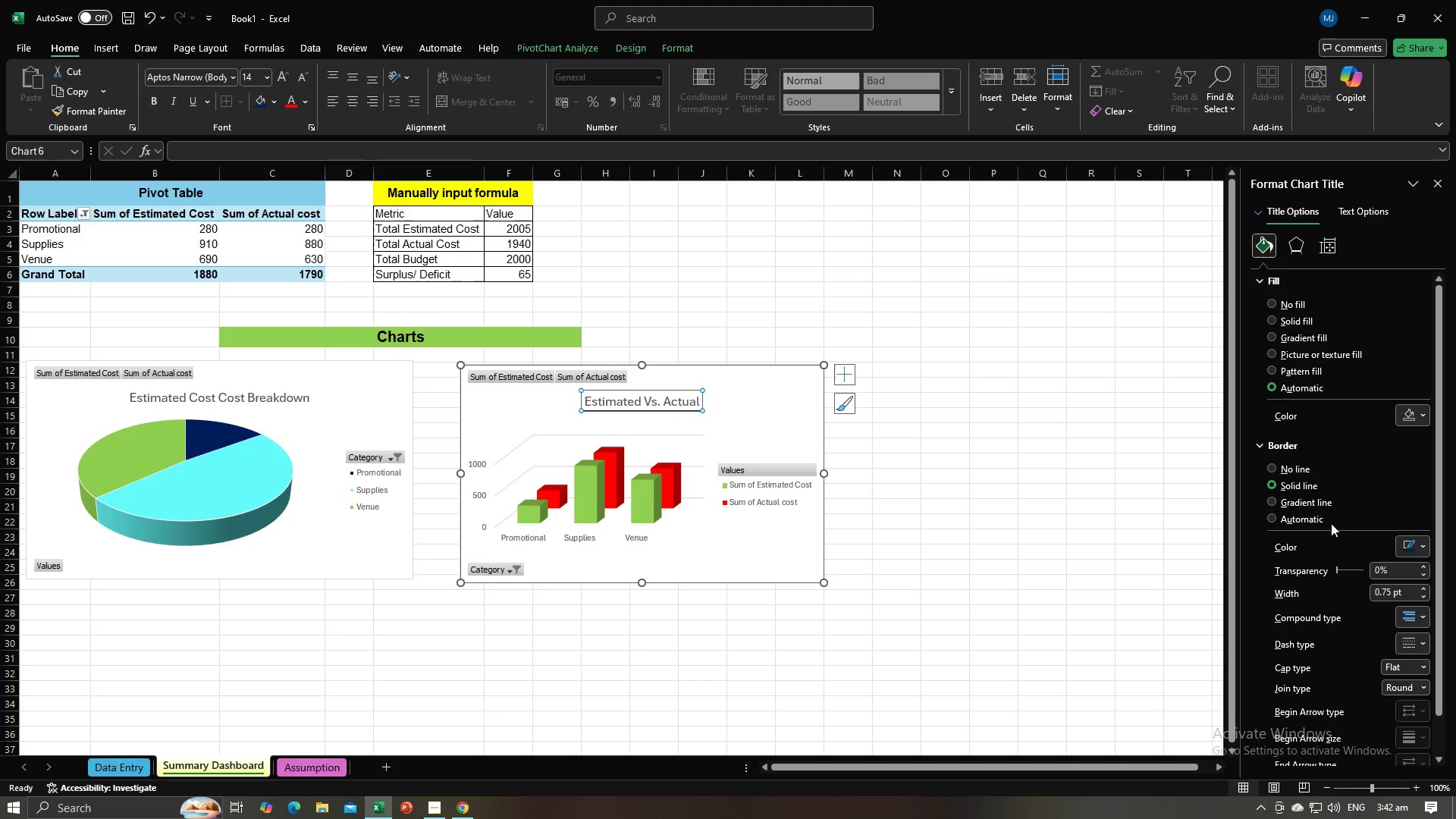 
left_click([1151, 551])
 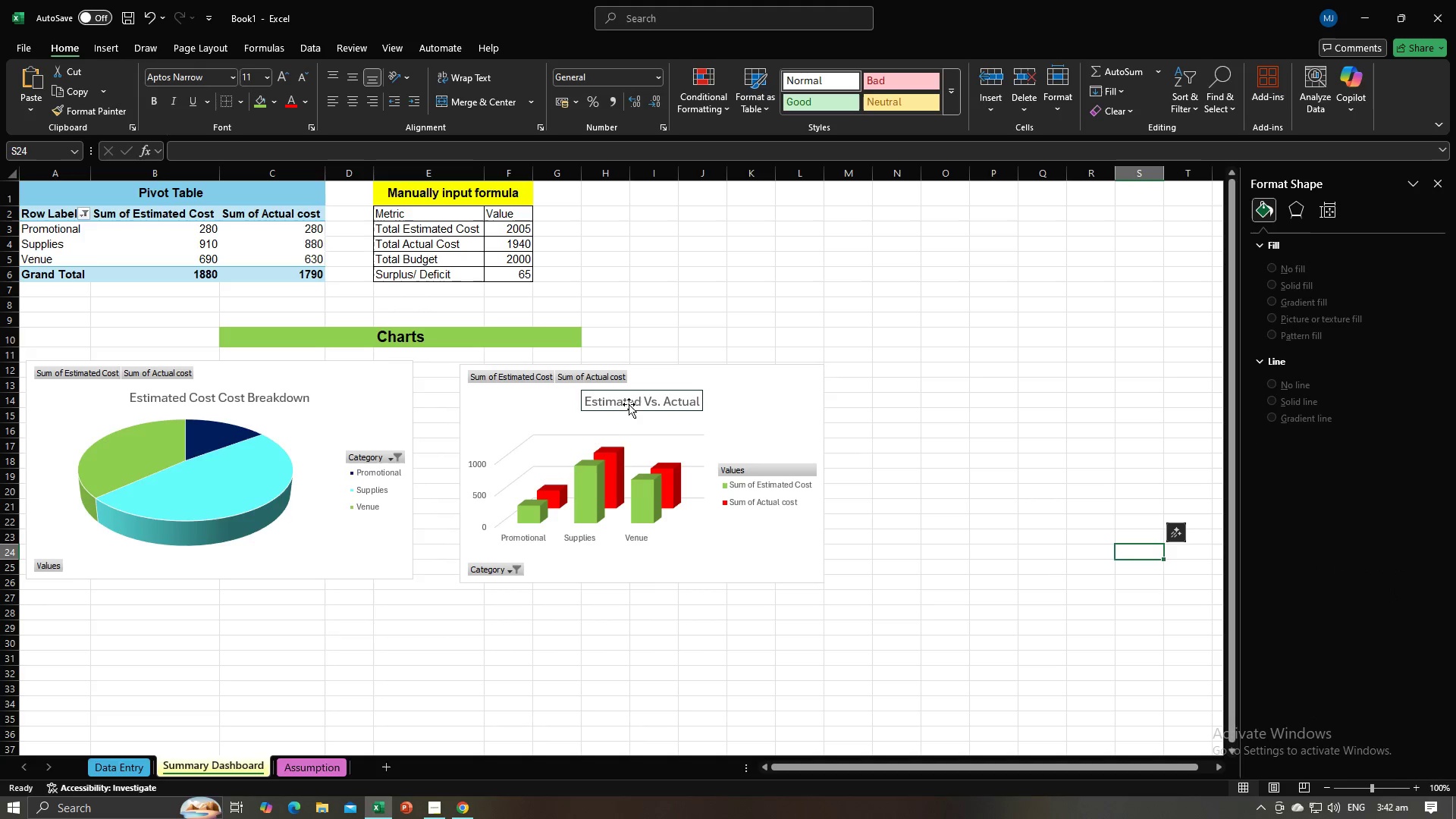 
left_click([636, 400])
 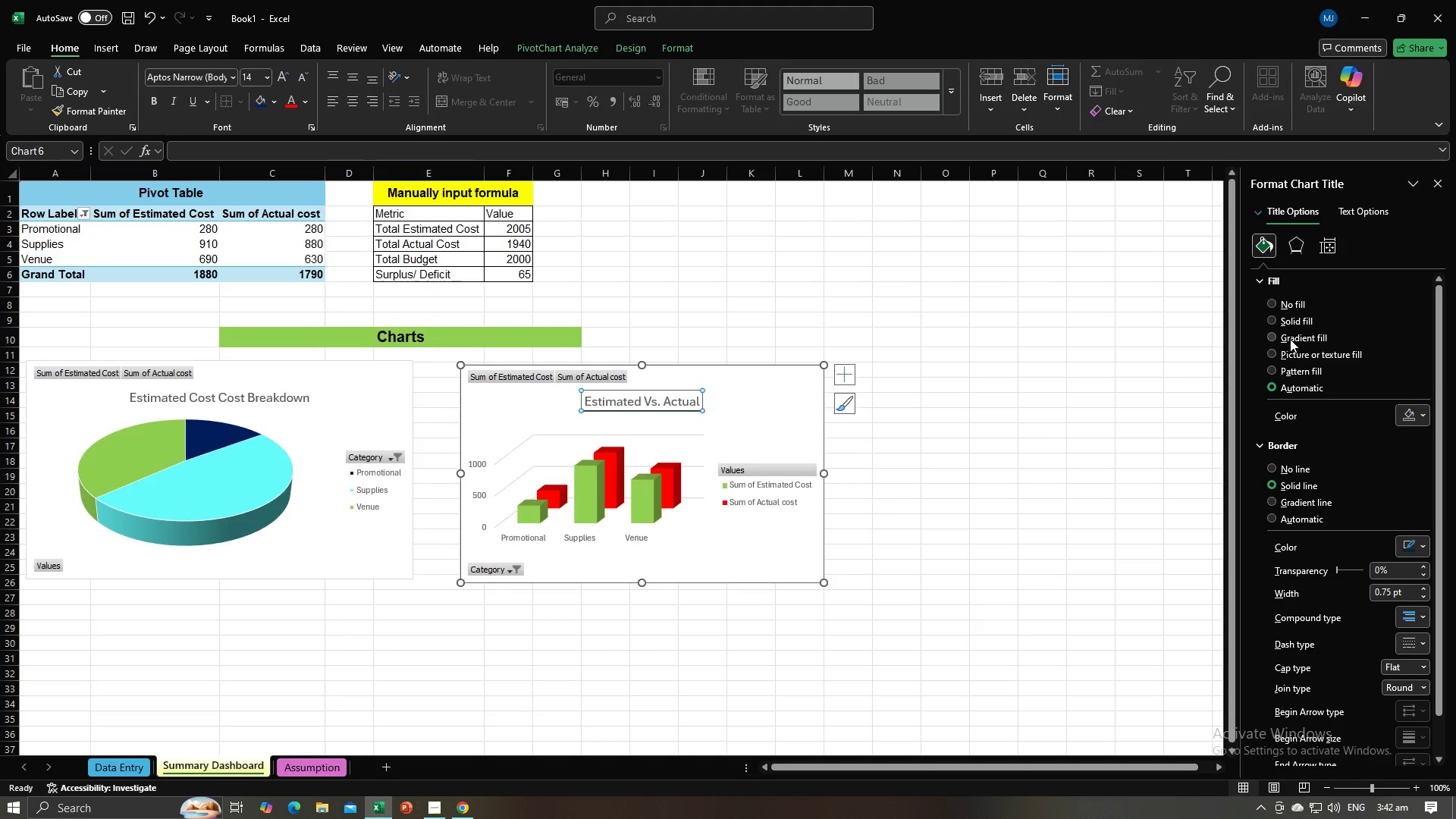 
wait(6.18)
 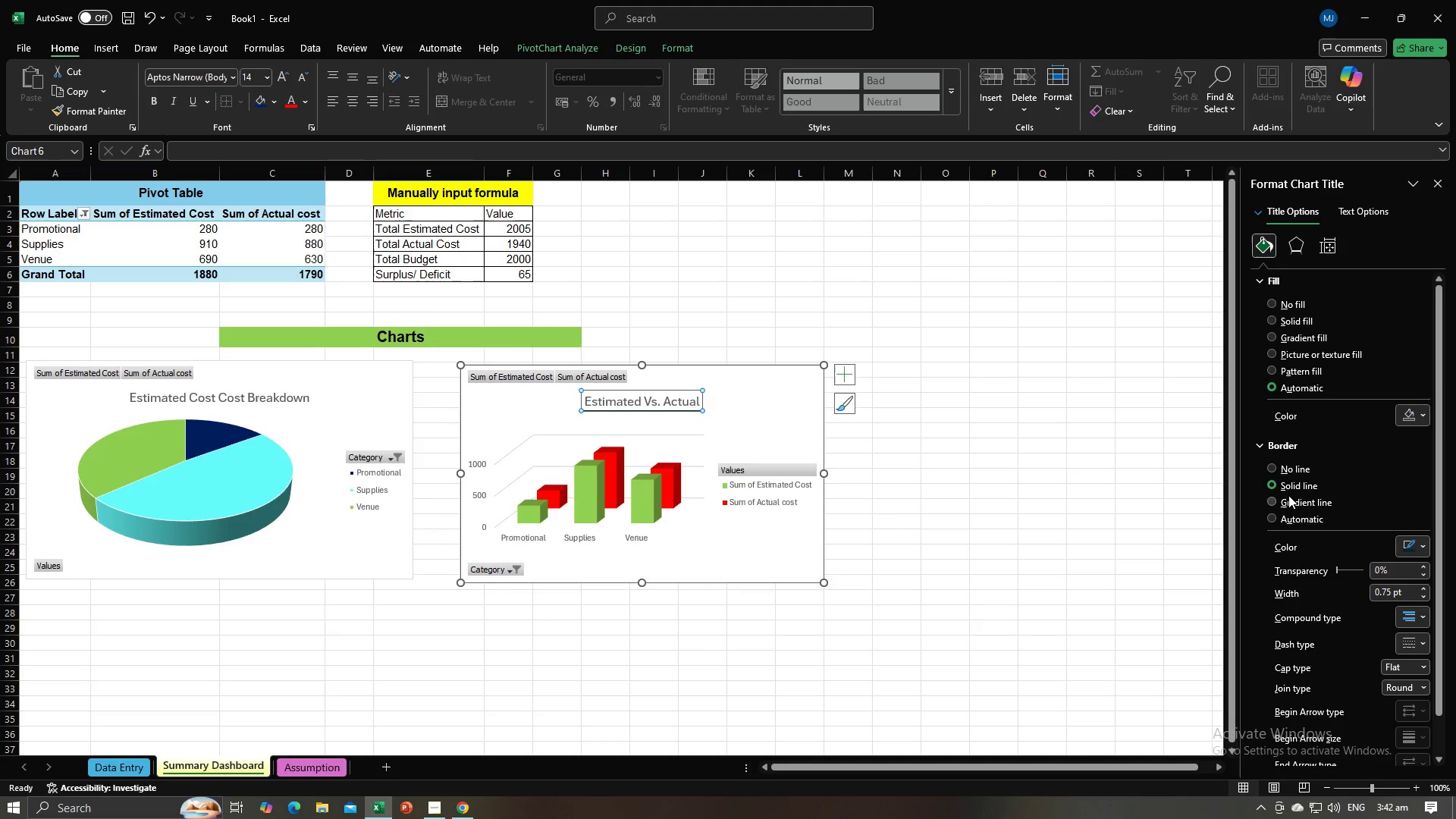 
left_click([1266, 323])
 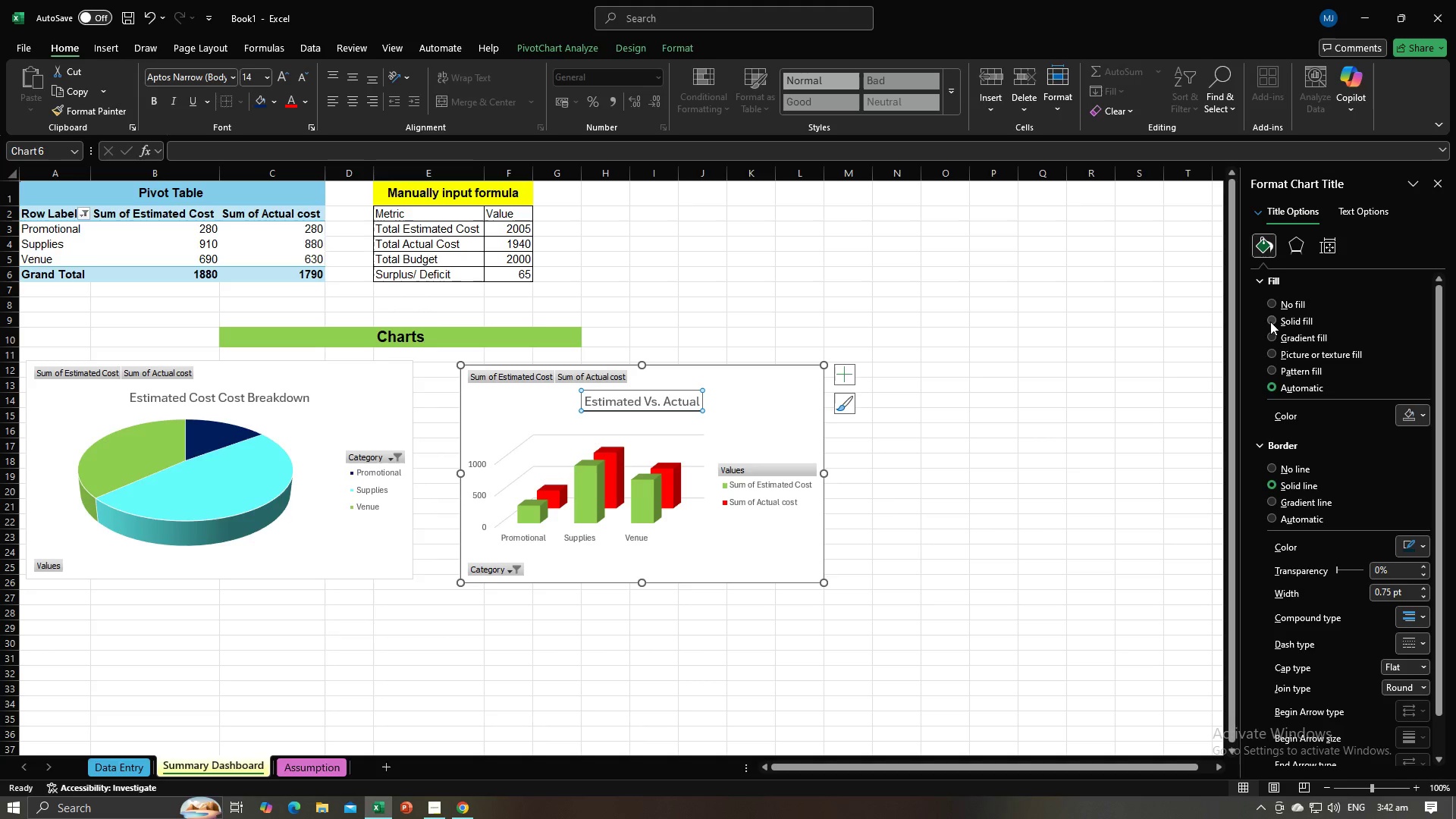 
left_click([1270, 322])
 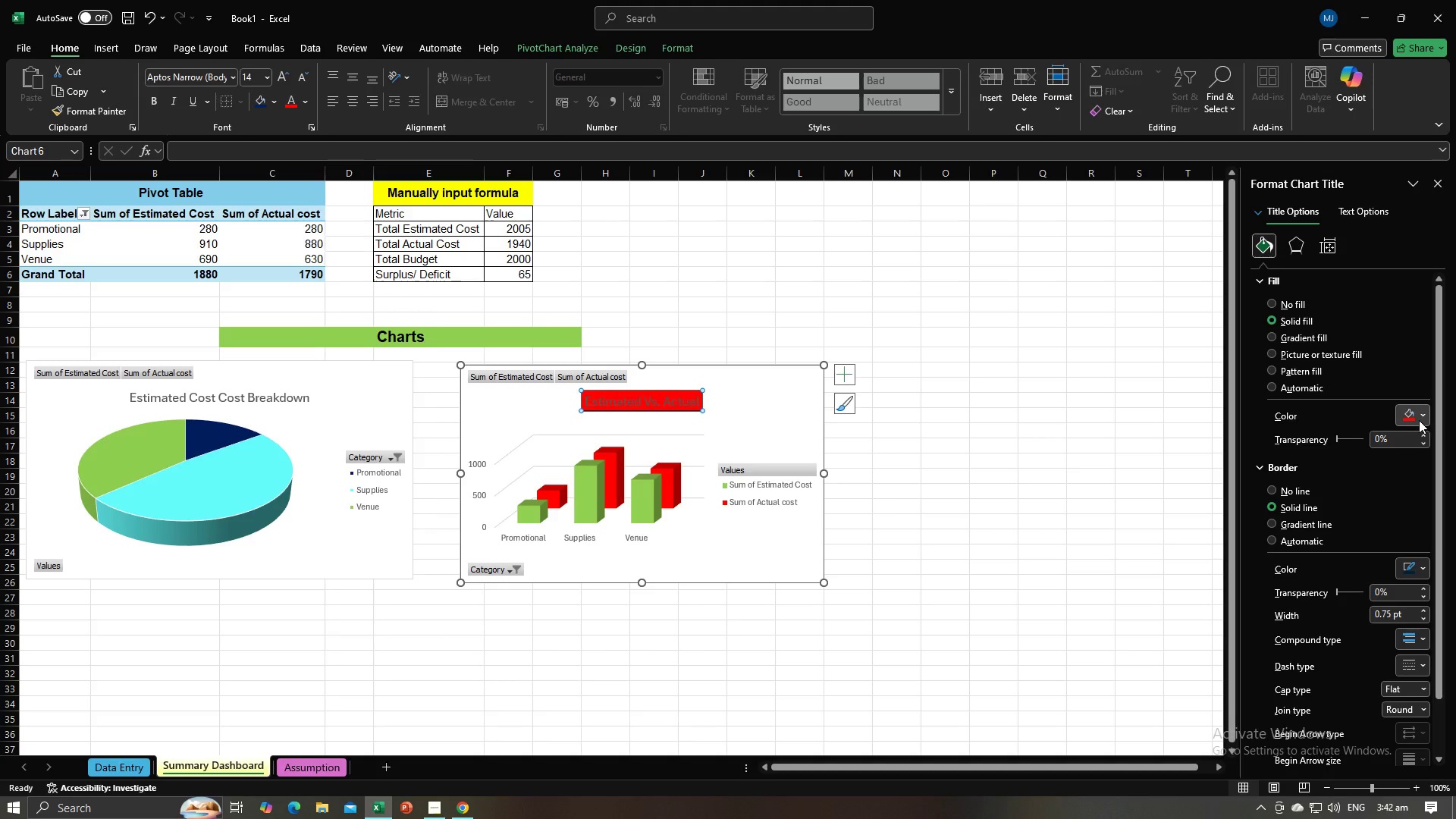 
left_click([1419, 420])
 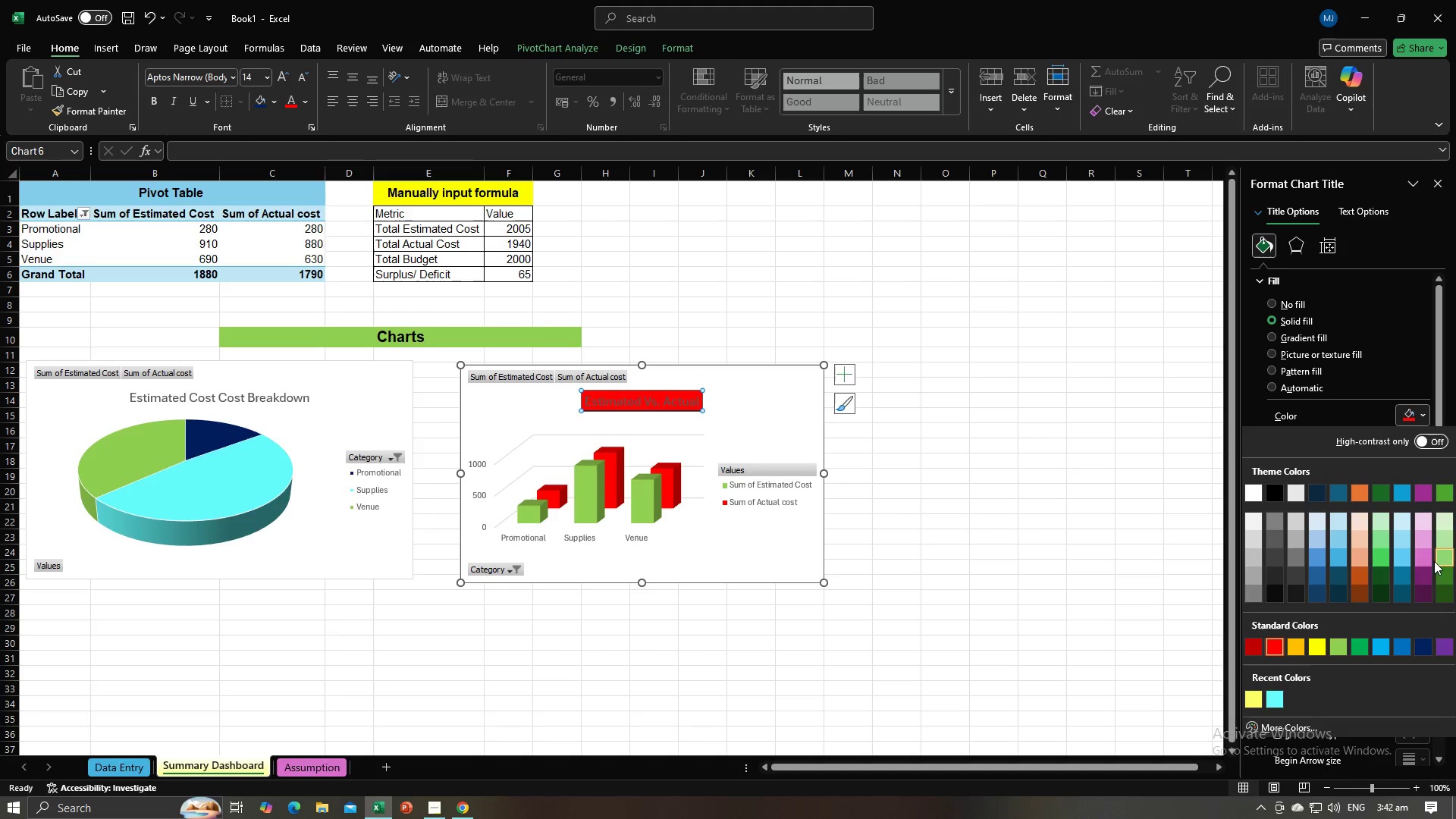 
left_click([1401, 563])
 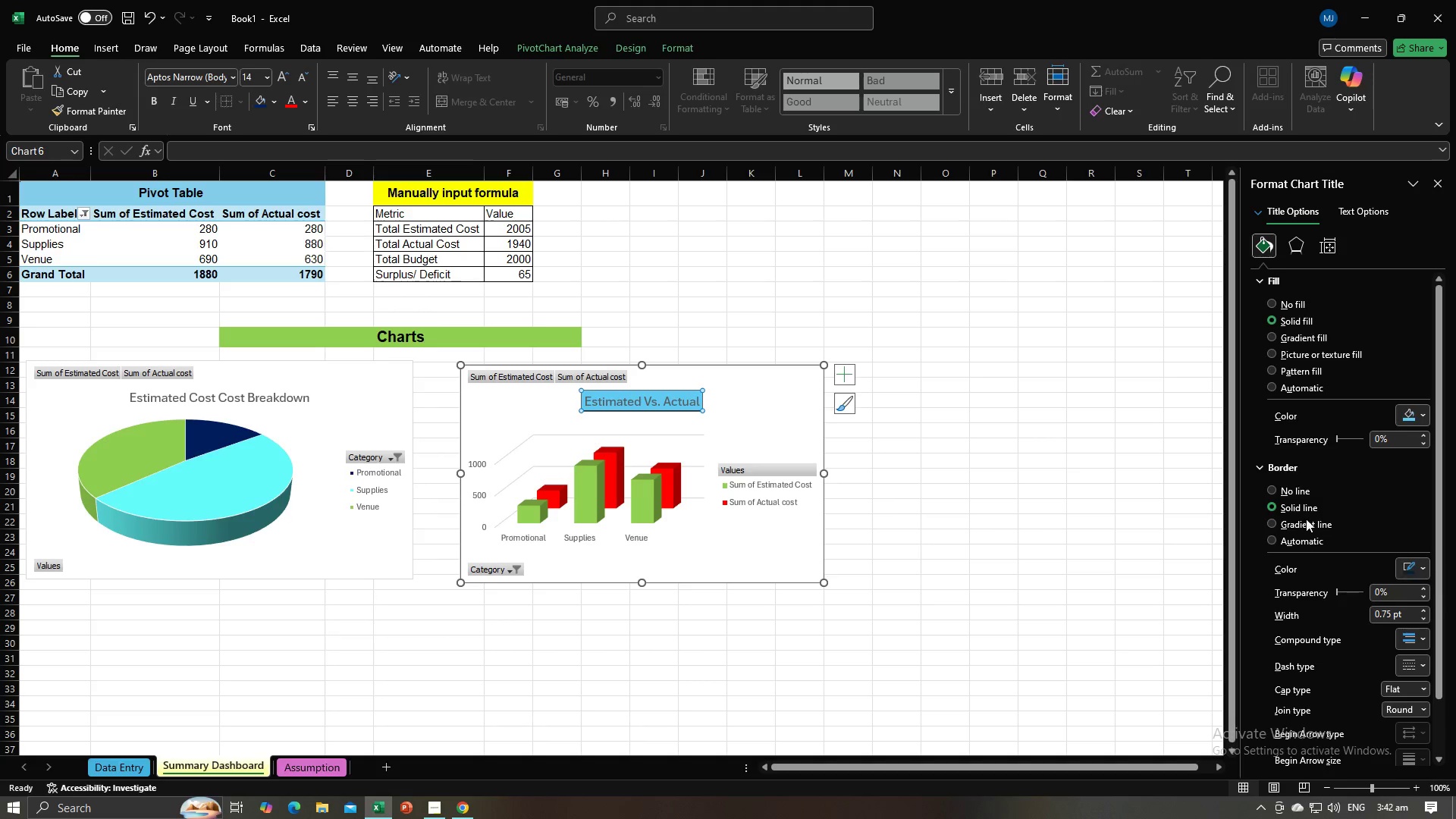 
left_click([1269, 487])
 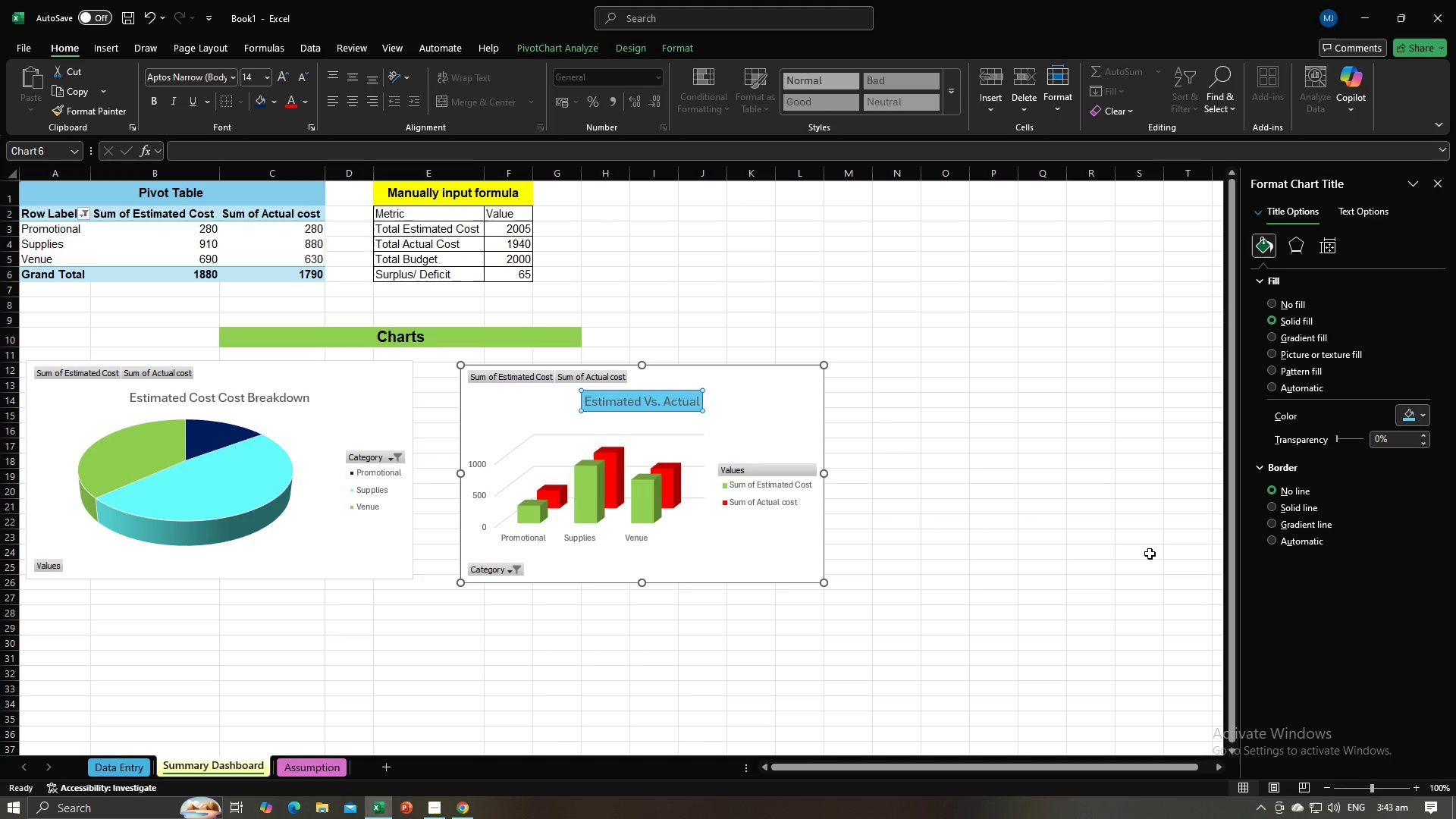 
left_click([1150, 554])
 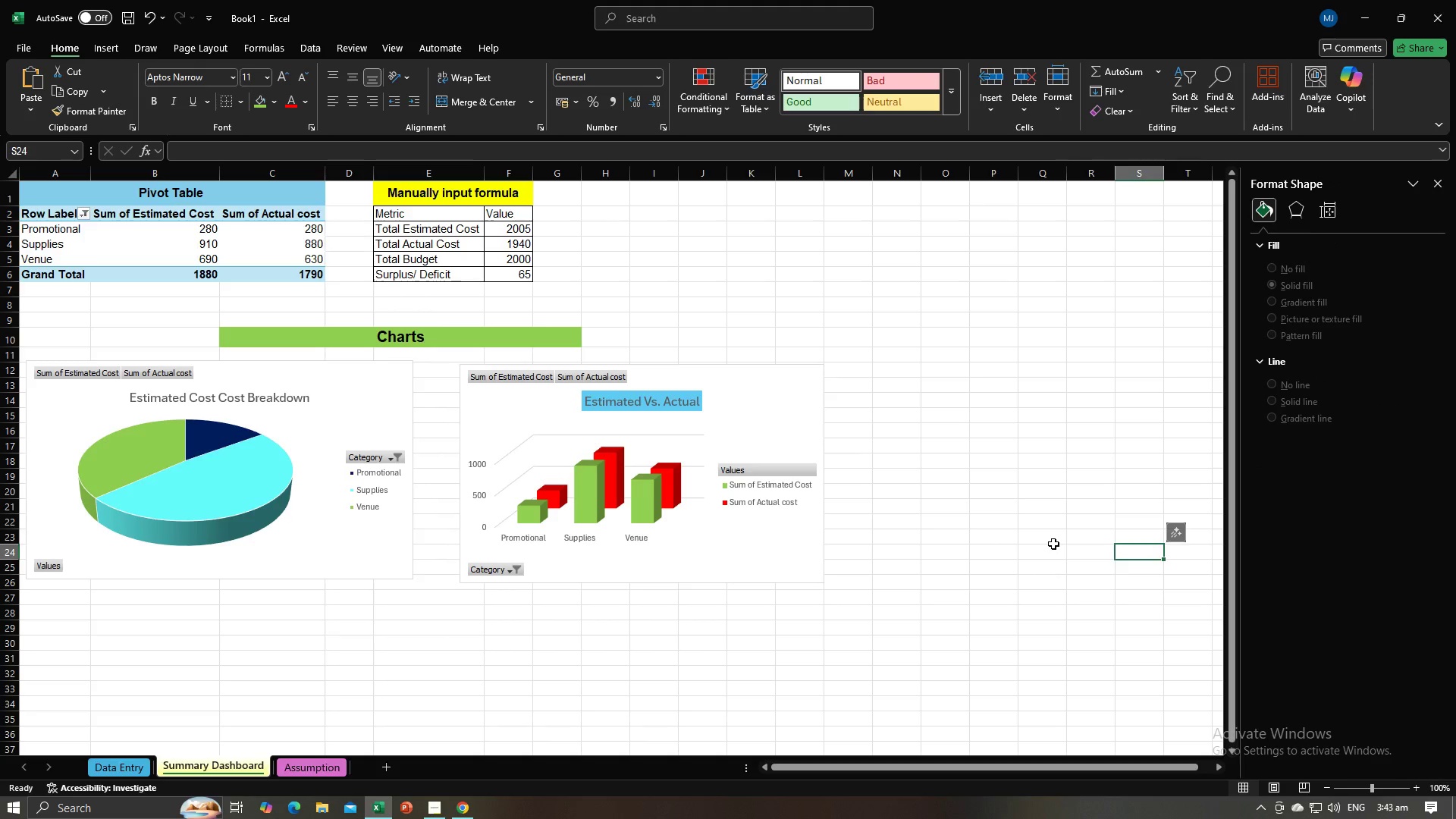 
left_click([1053, 544])
 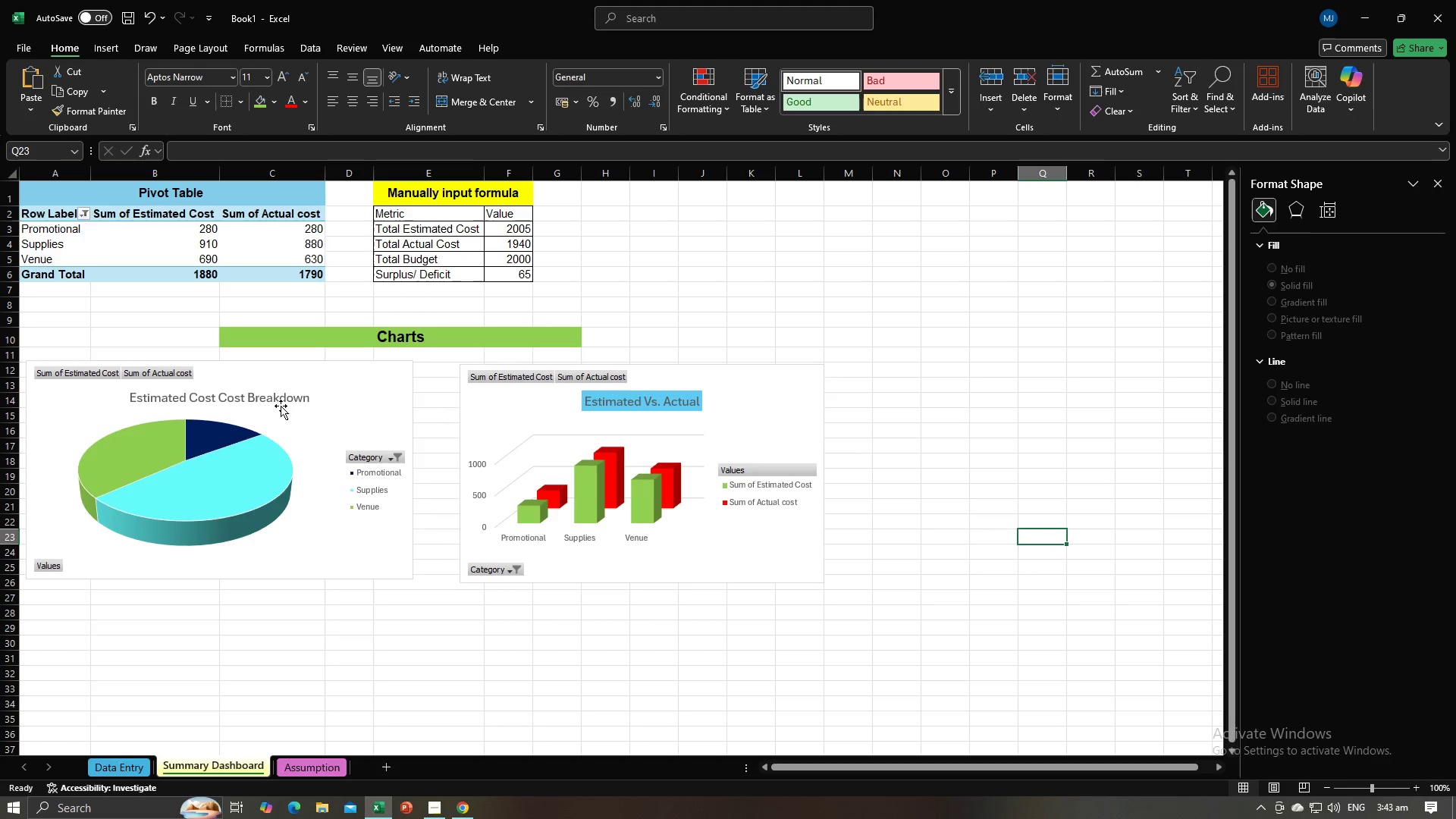 
left_click([284, 397])
 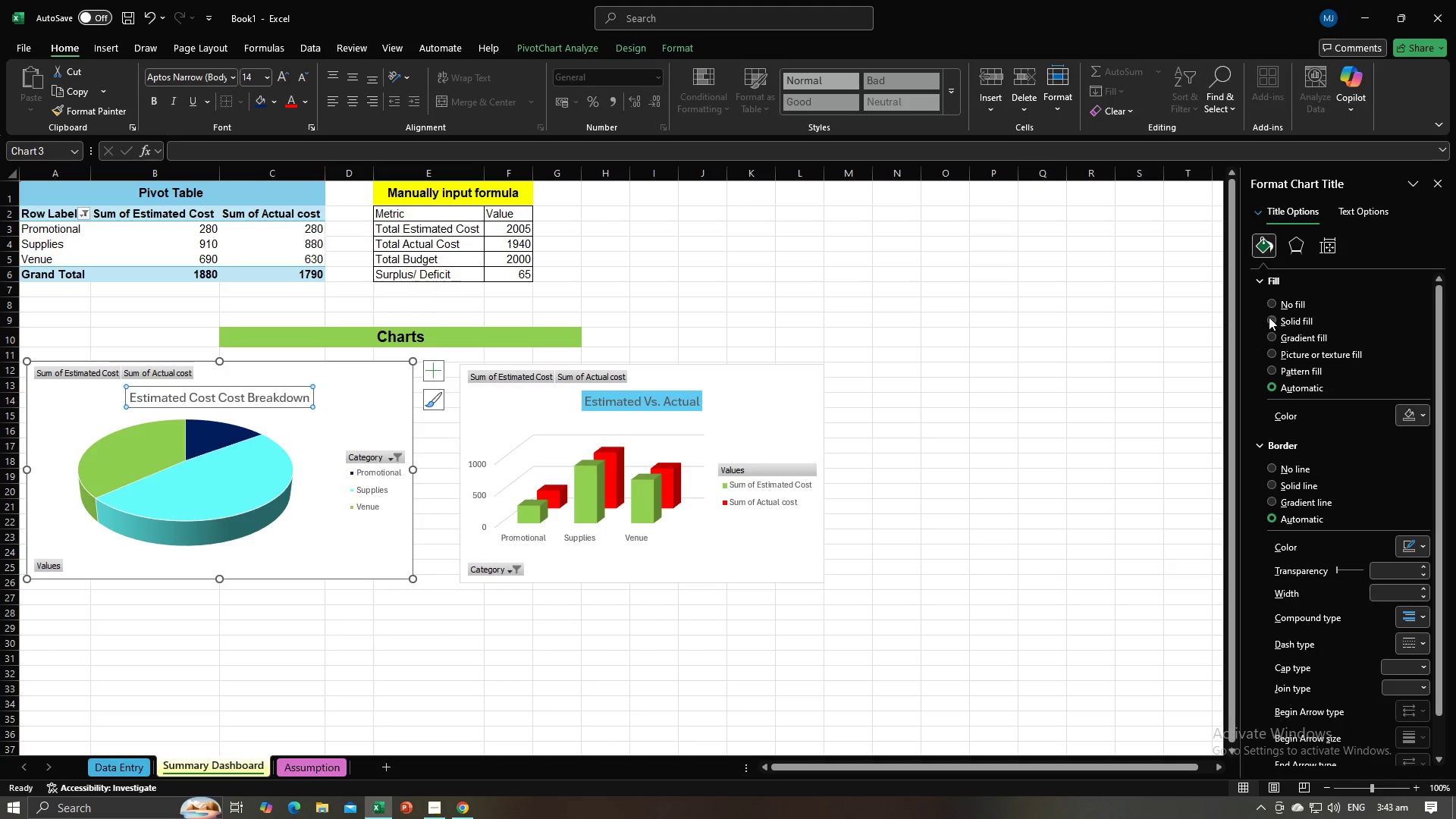 
left_click([1272, 318])
 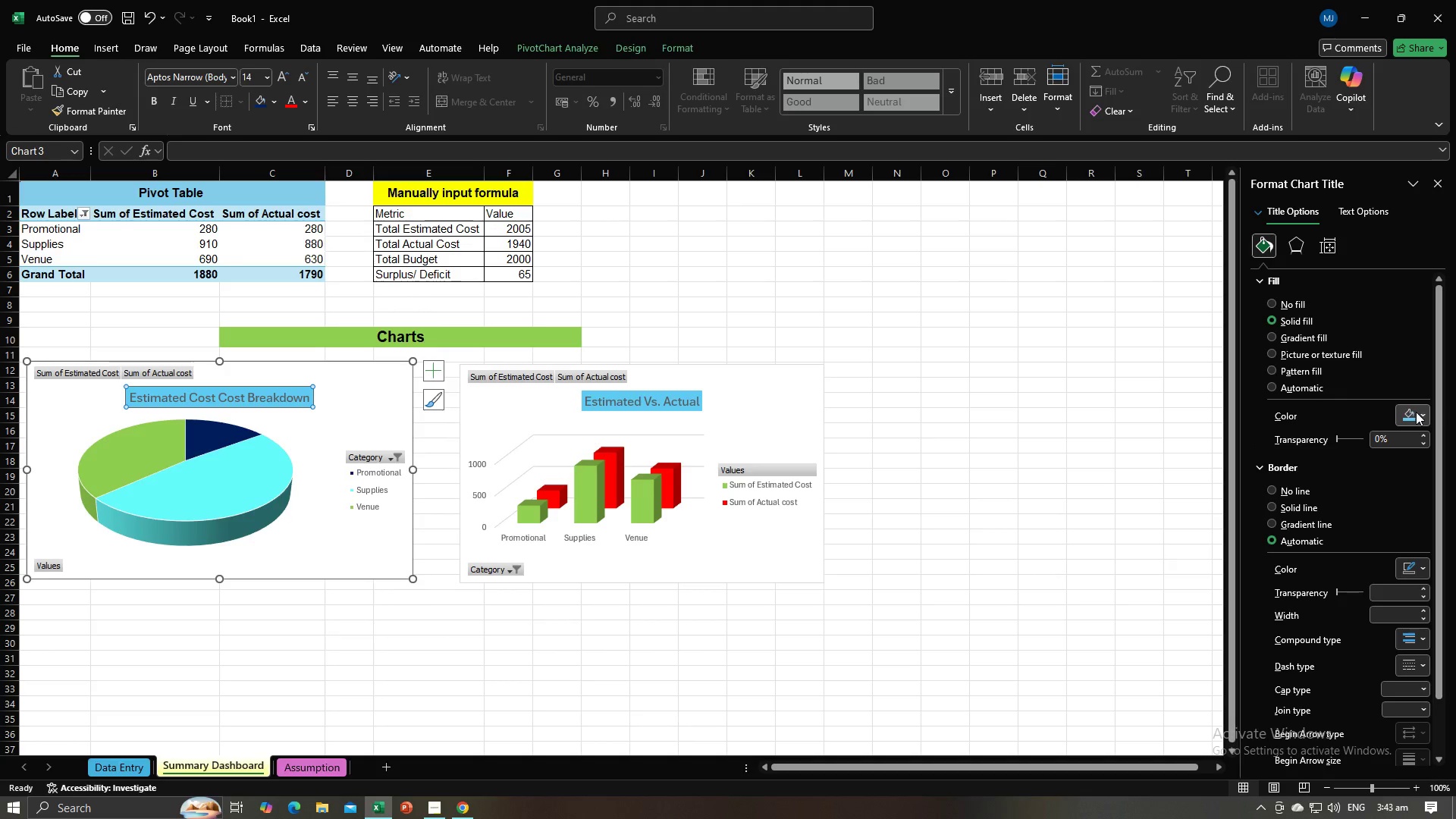 
left_click([1416, 412])
 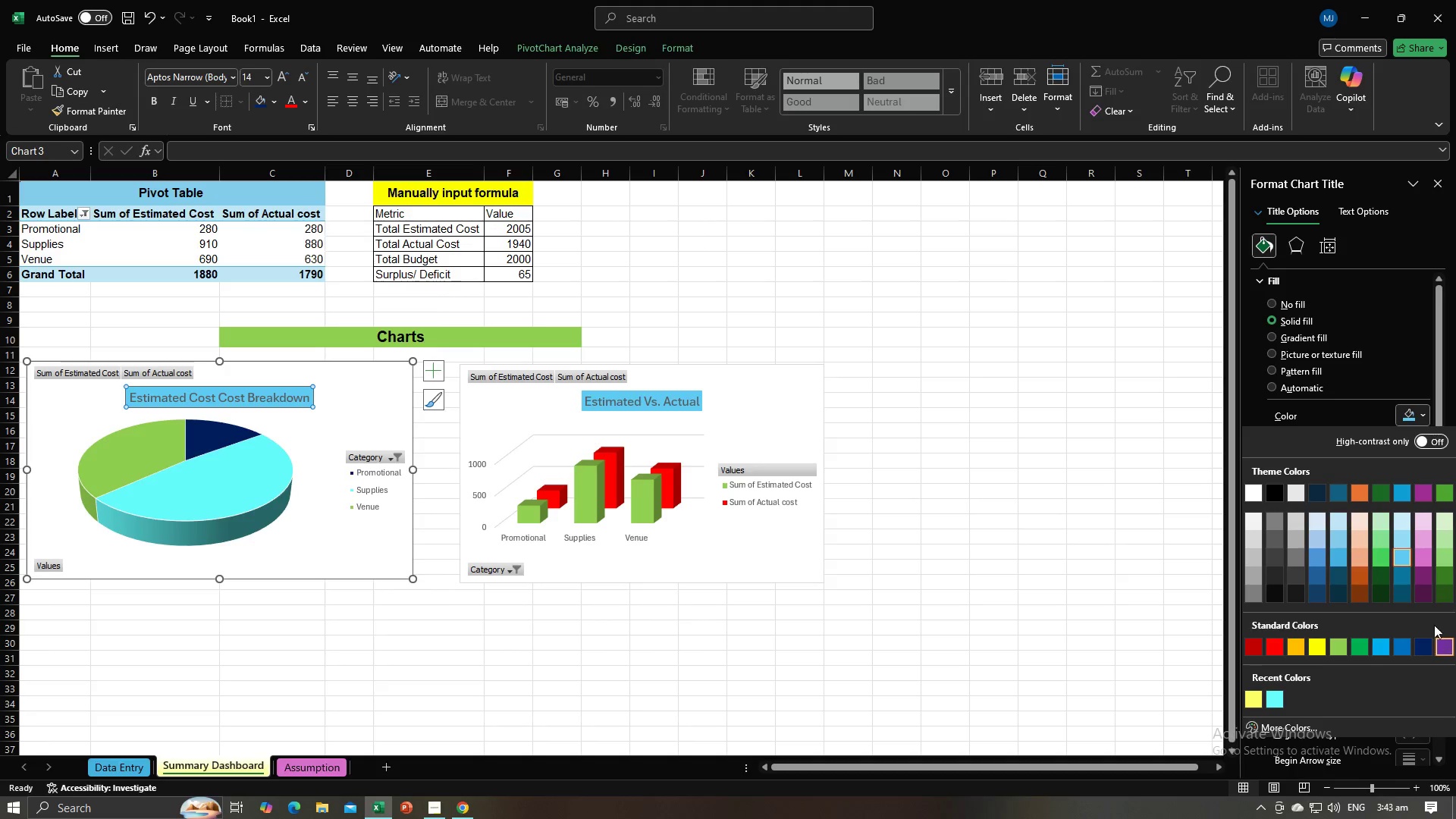 
left_click([1426, 558])
 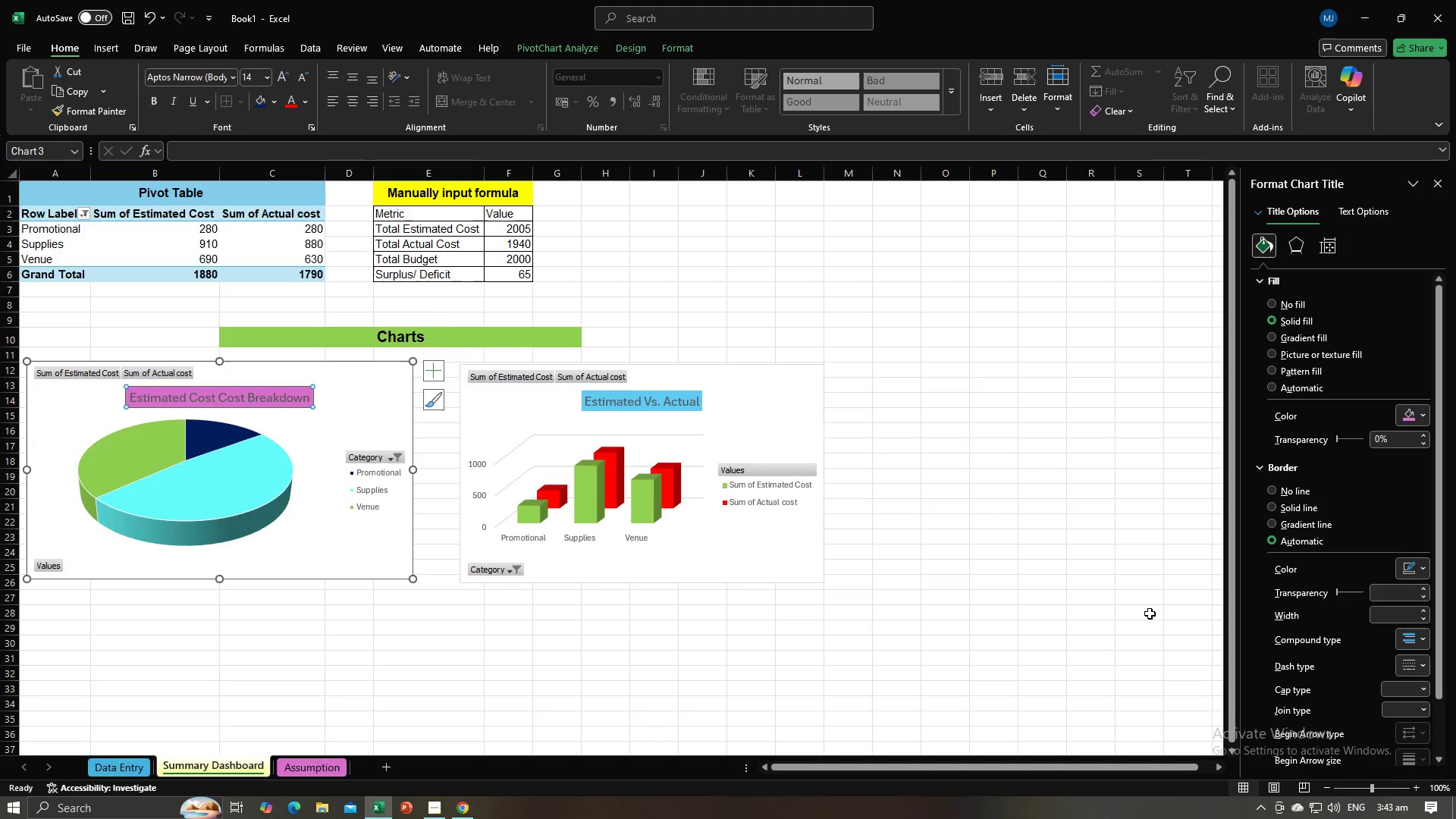 
left_click([1150, 613])
 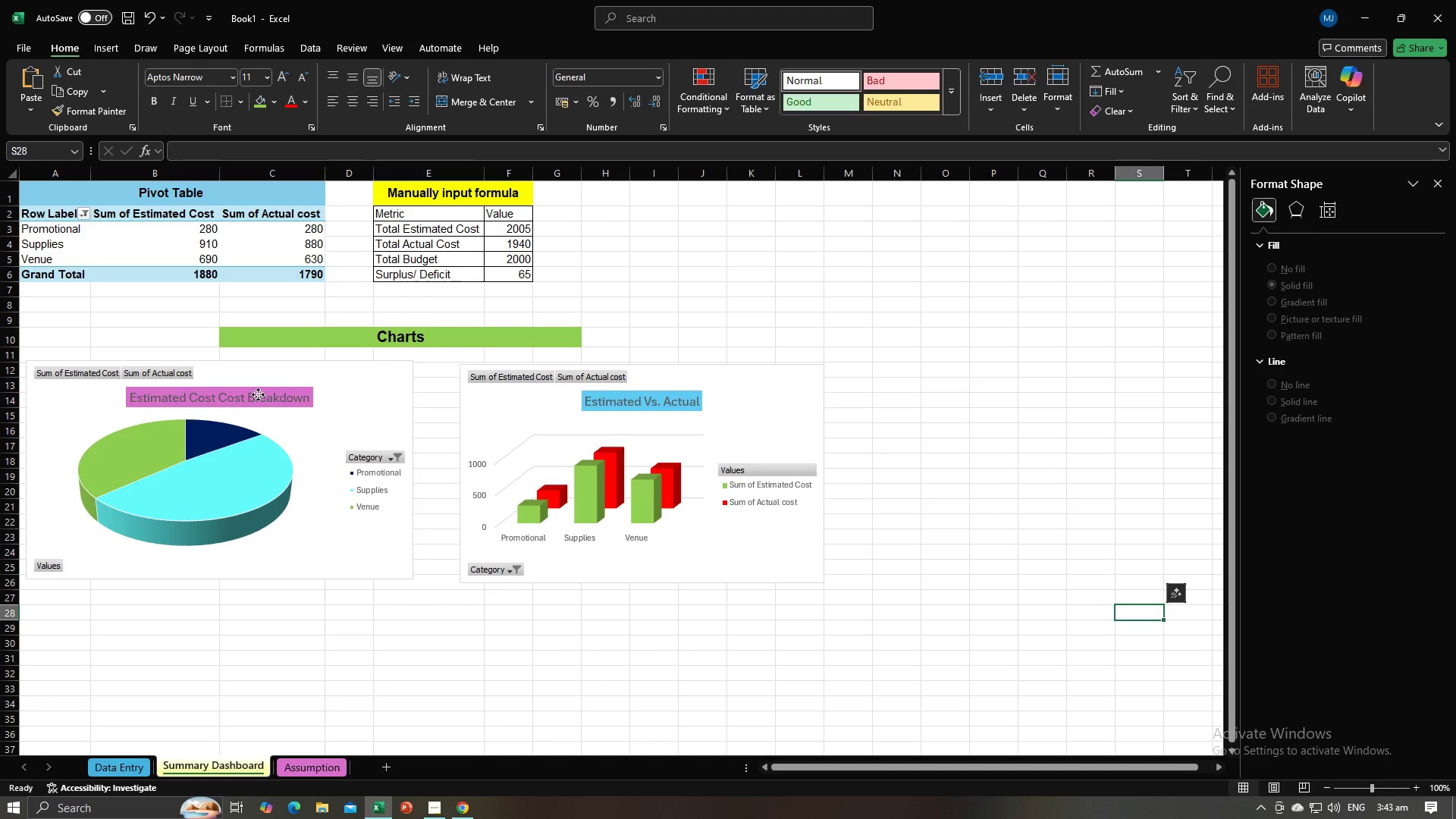 
double_click([258, 394])
 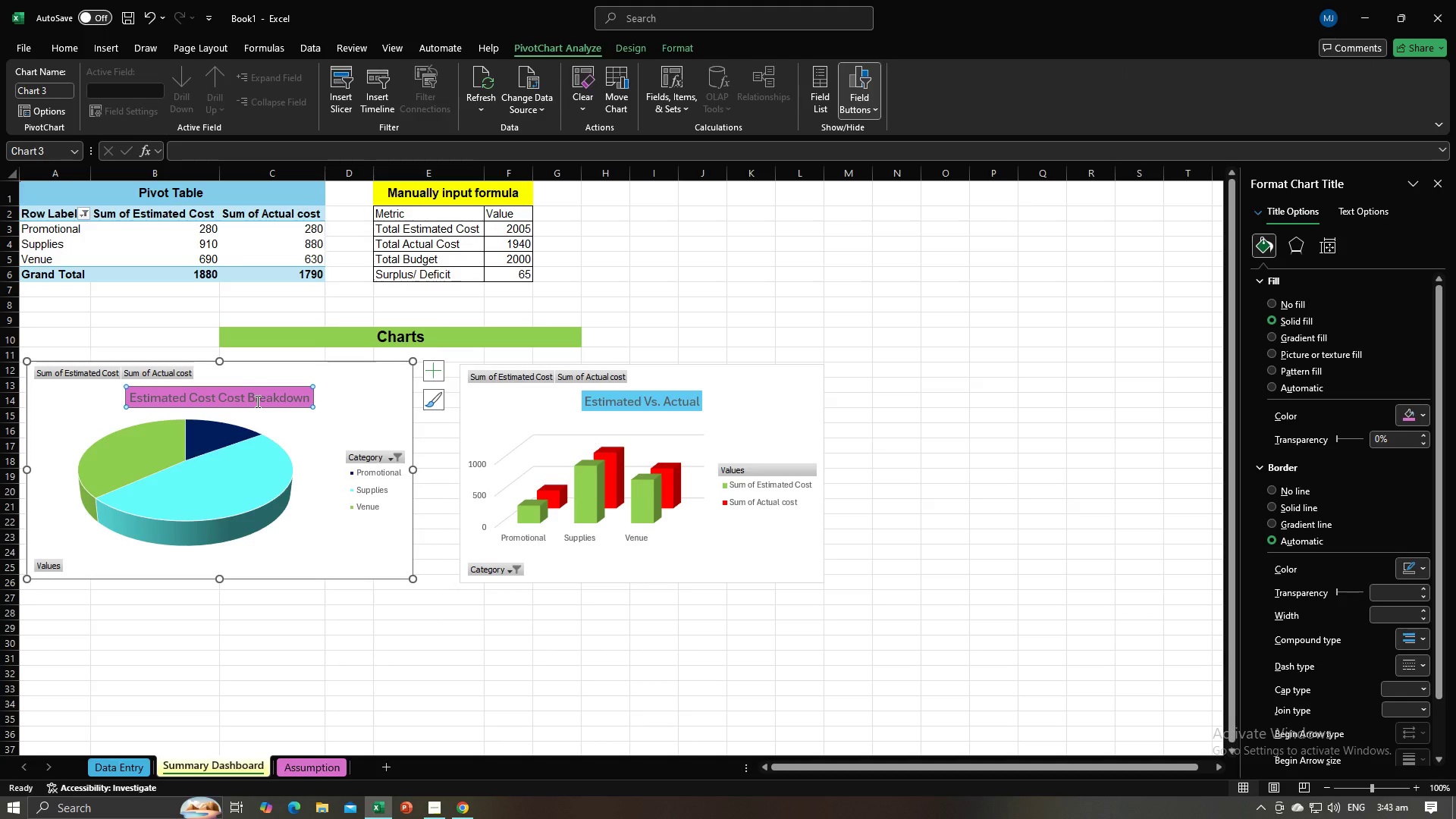 
hold_key(key=ControlLeft, duration=0.54)
 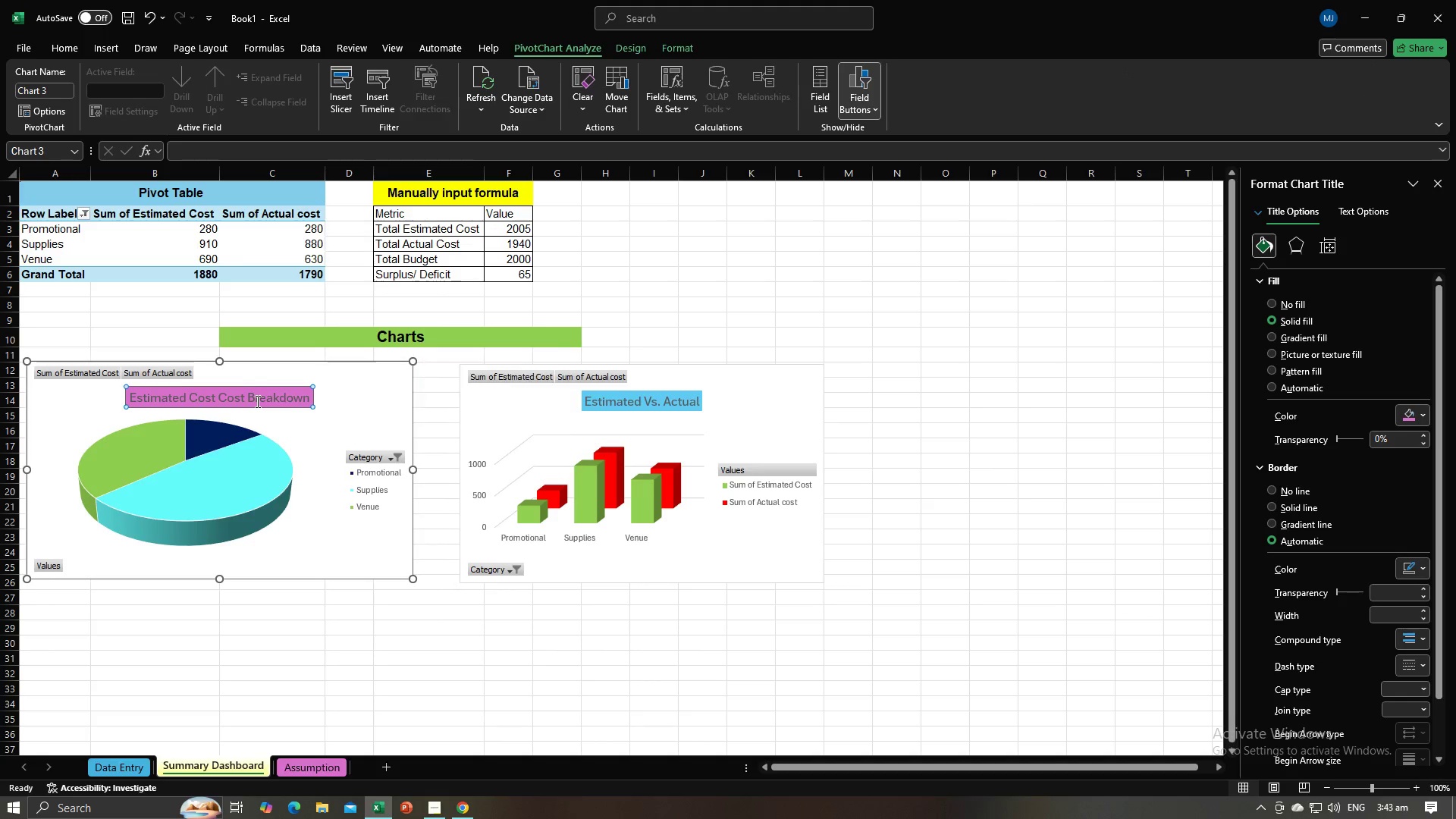 
left_click([256, 401])
 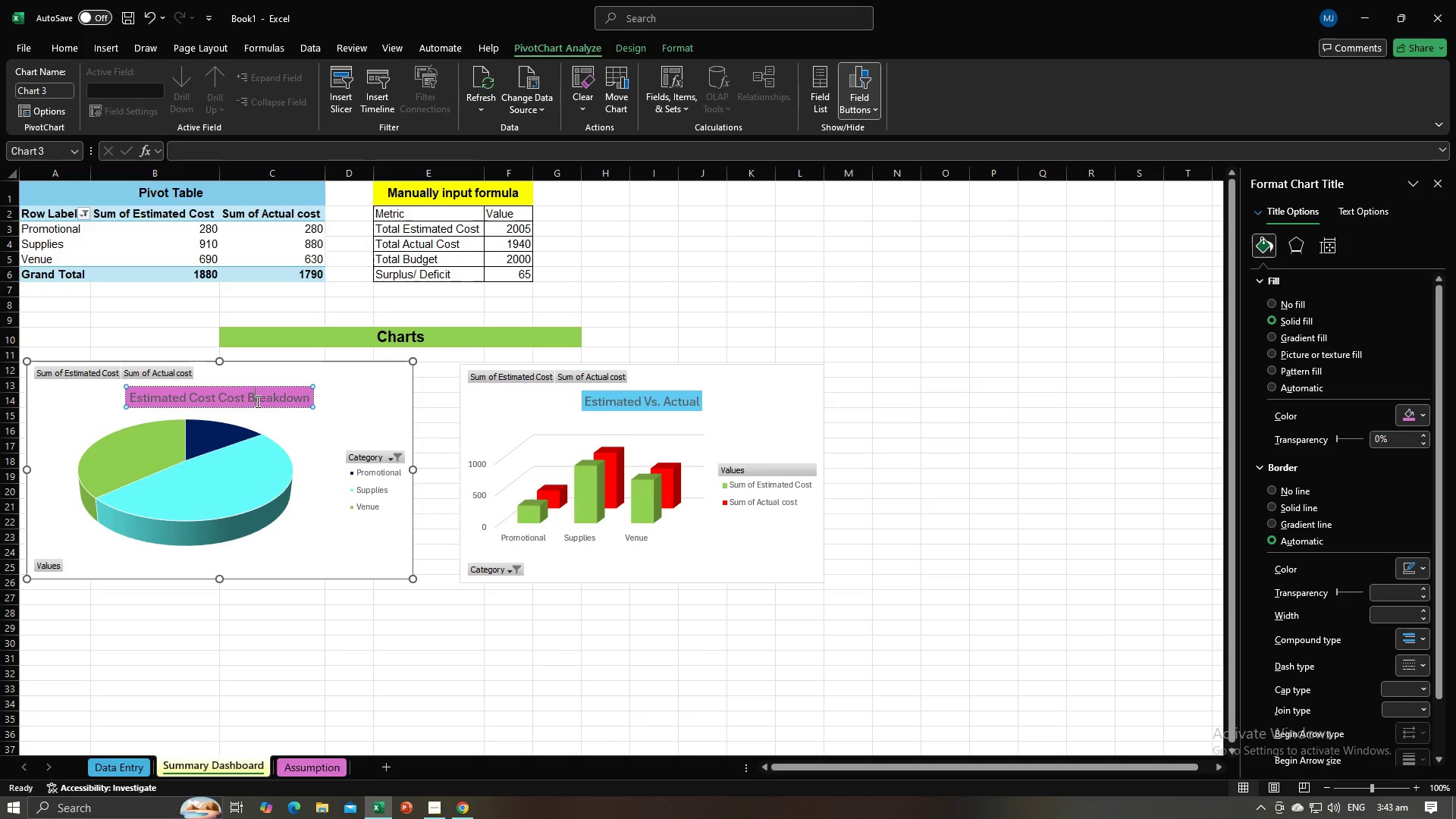 
key(Control+A)
 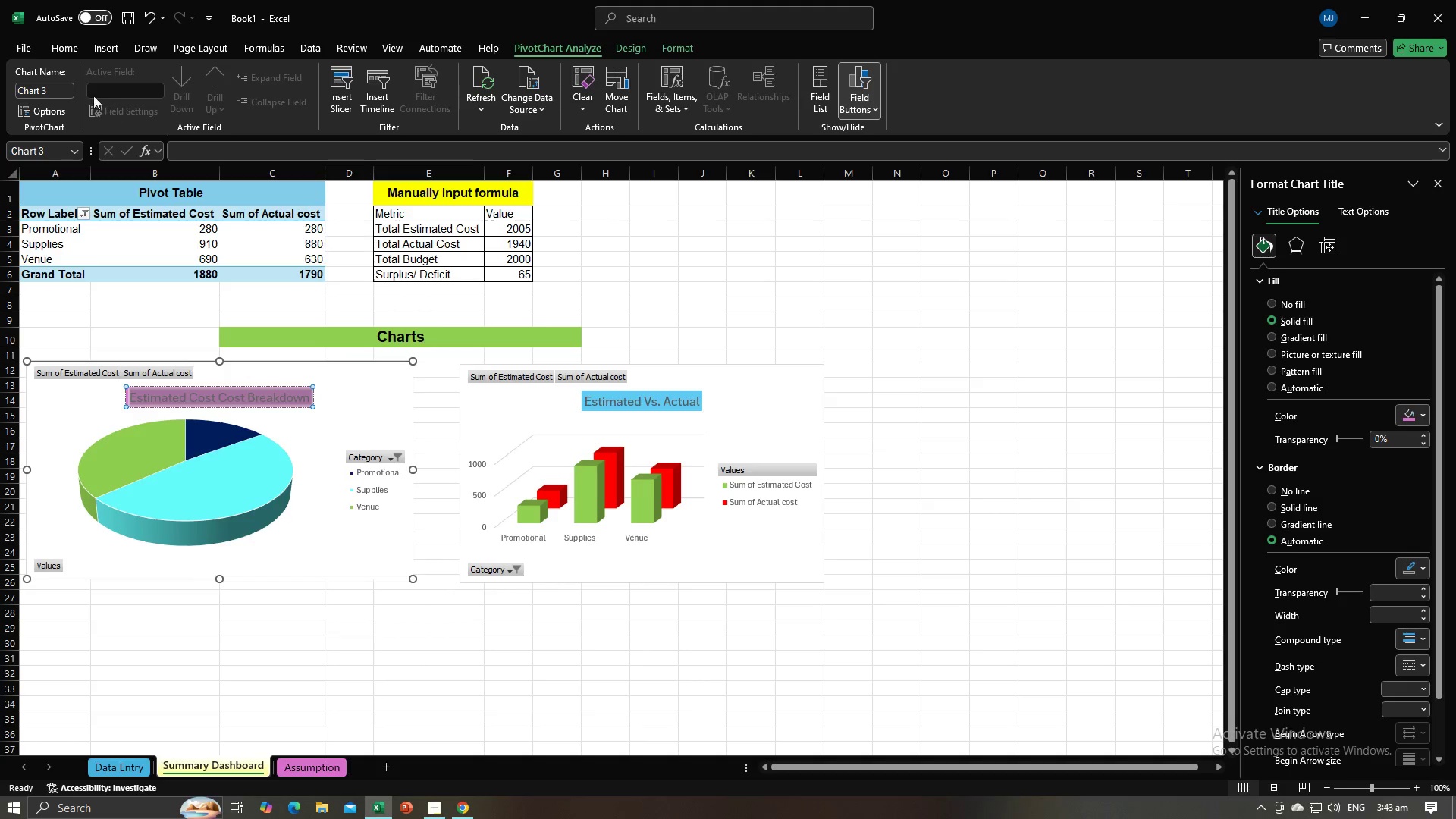 
left_click([67, 44])
 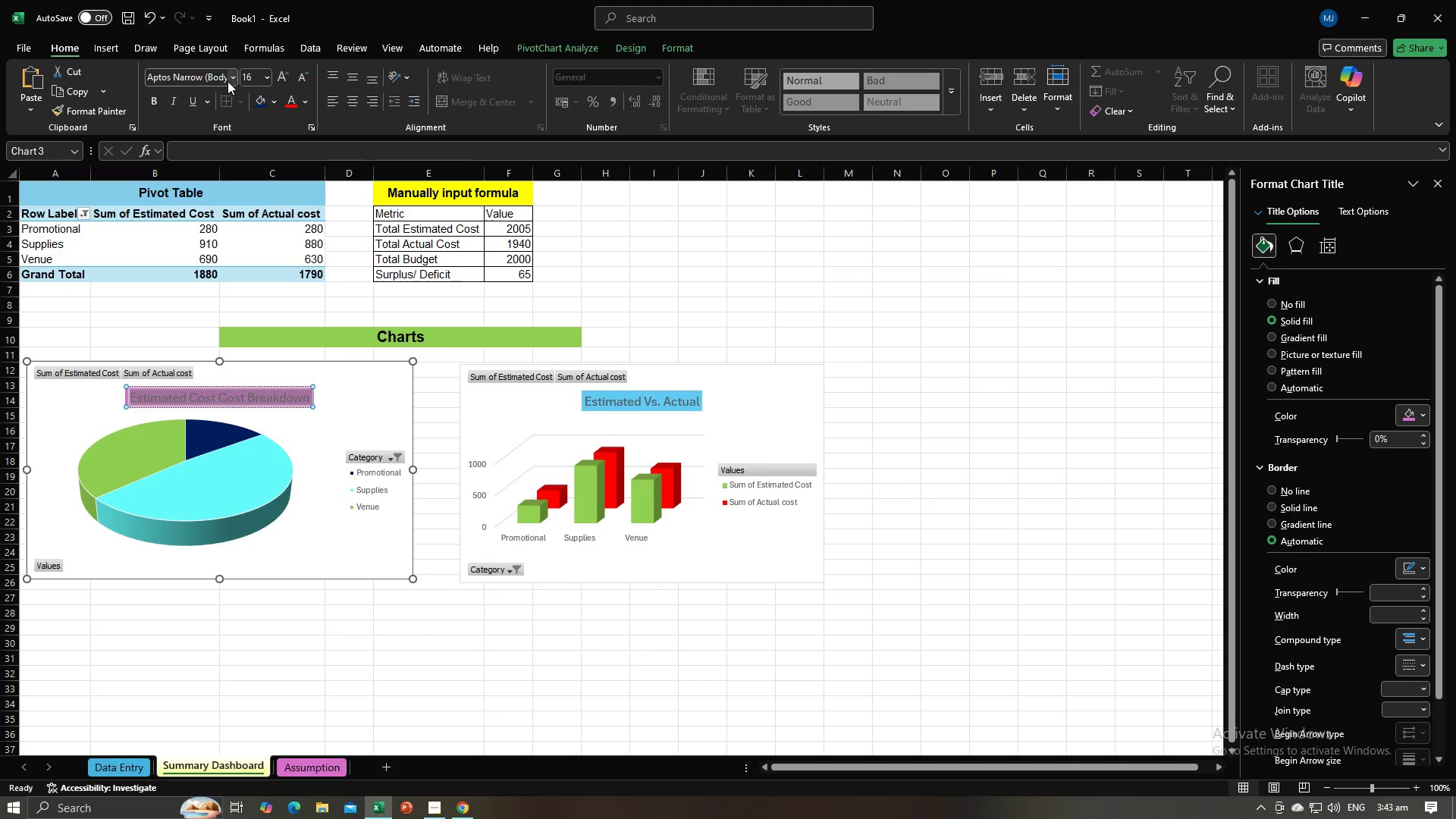 
left_click([209, 80])
 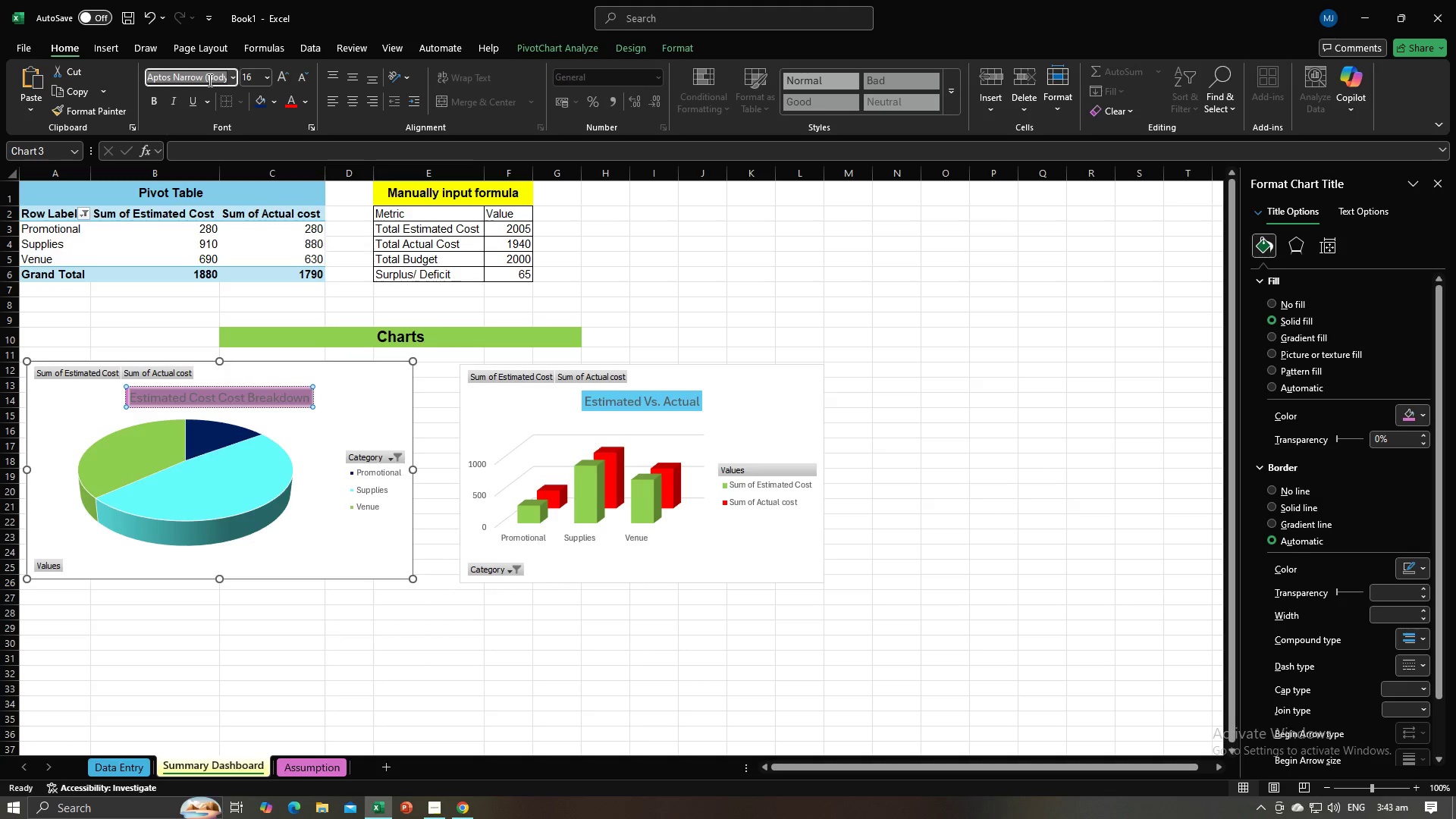 
type(Arial)
 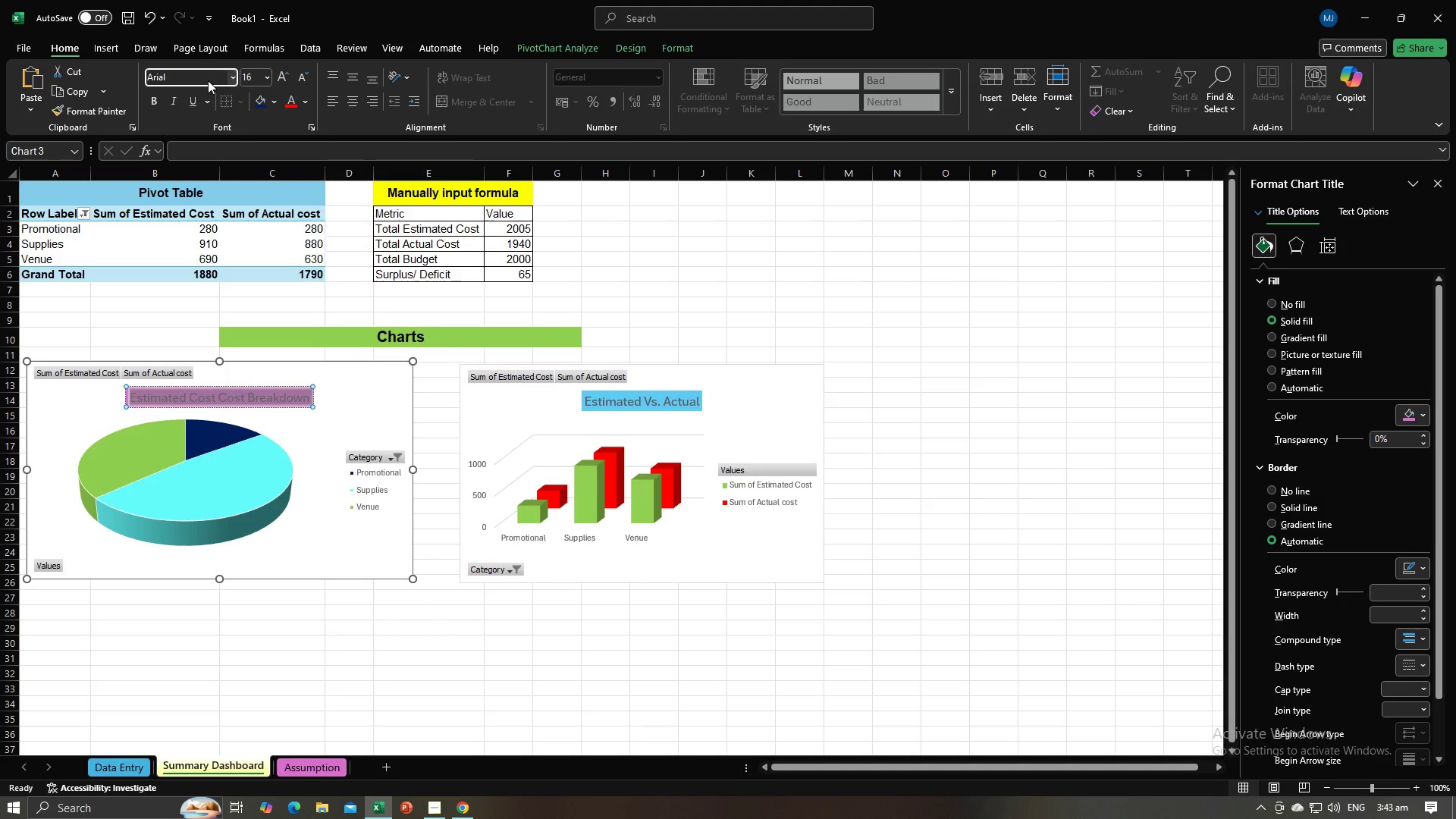 
key(Enter)
 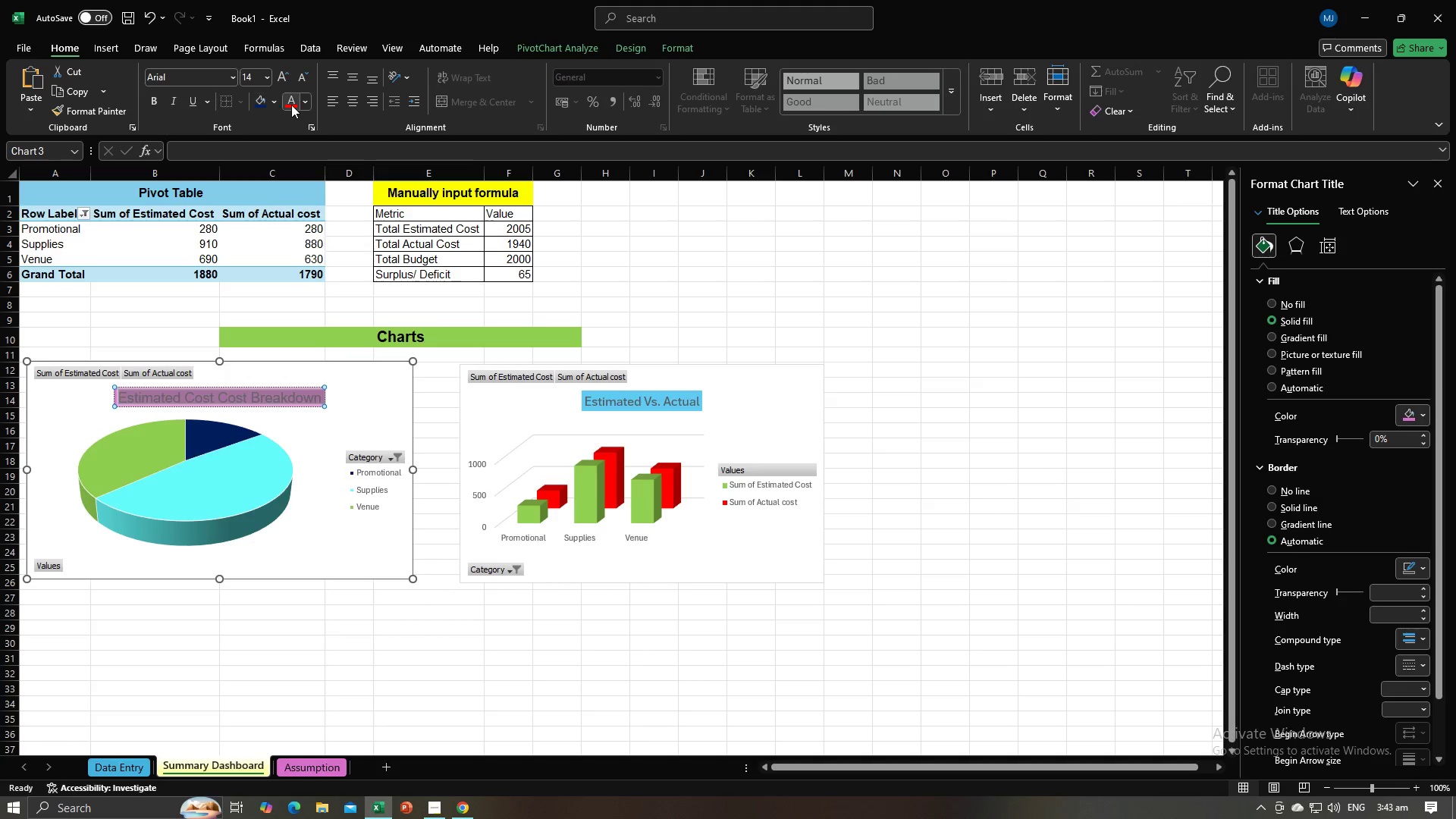 
left_click([300, 105])
 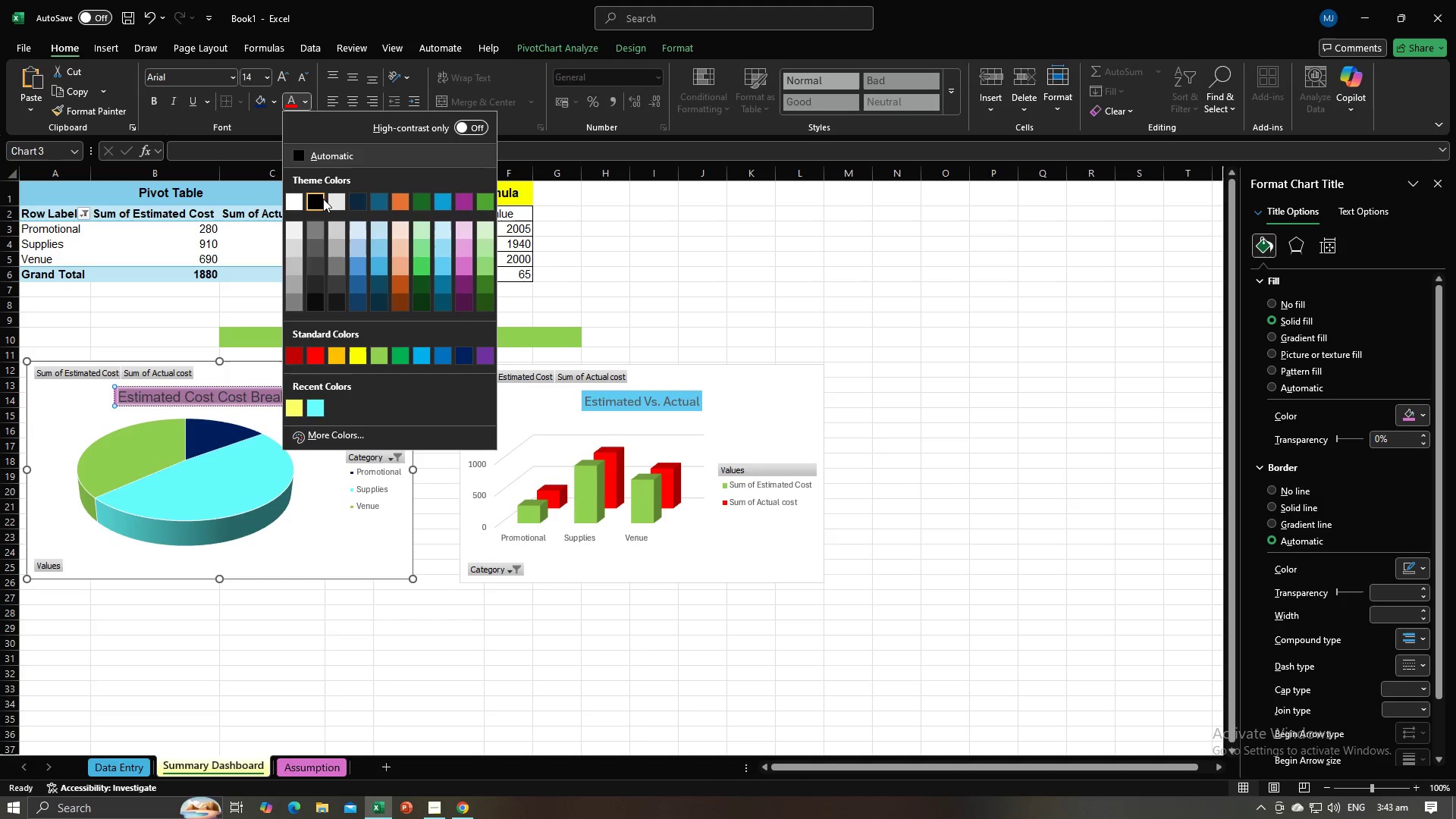 
left_click([321, 199])
 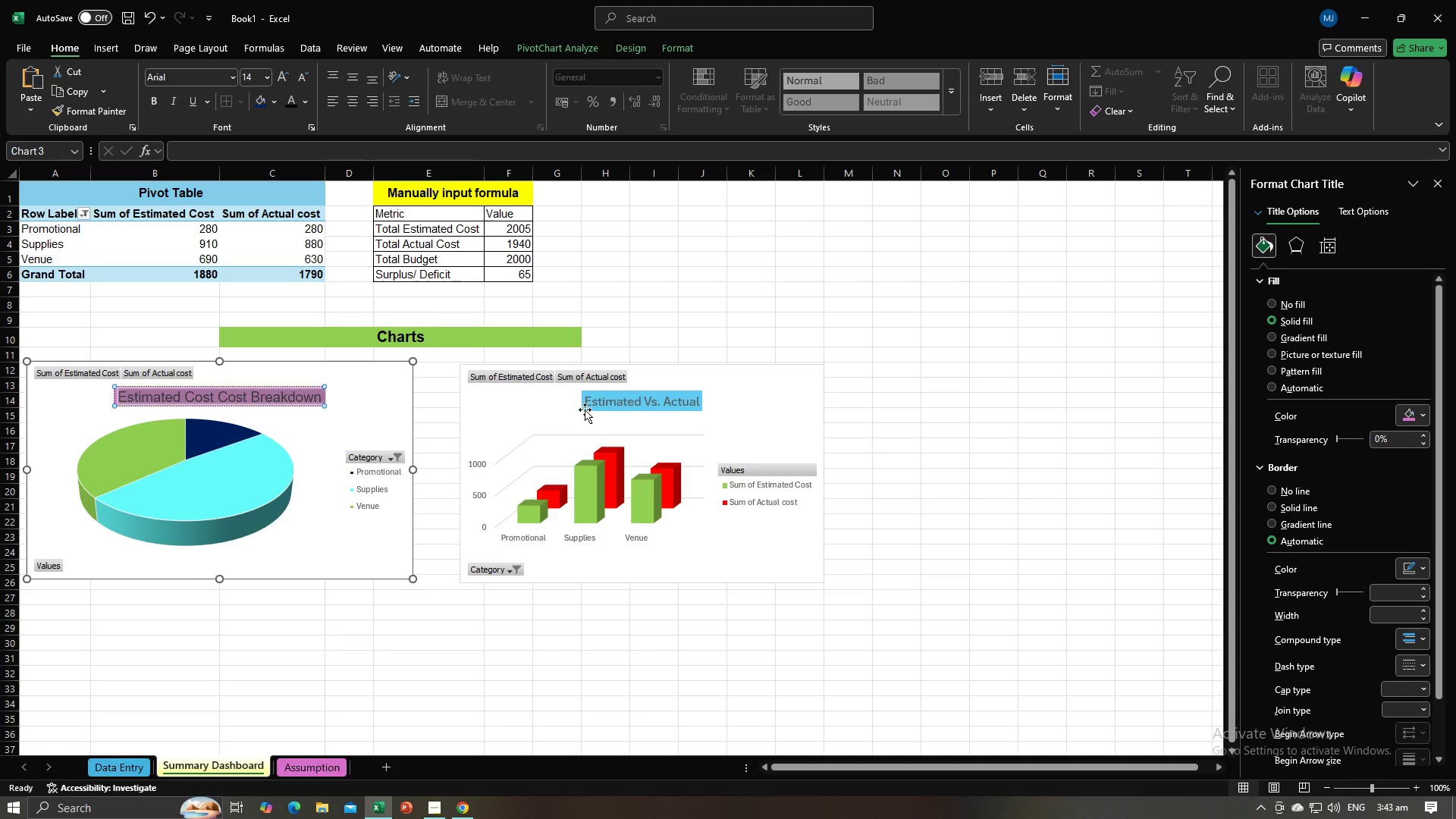 
left_click([585, 407])
 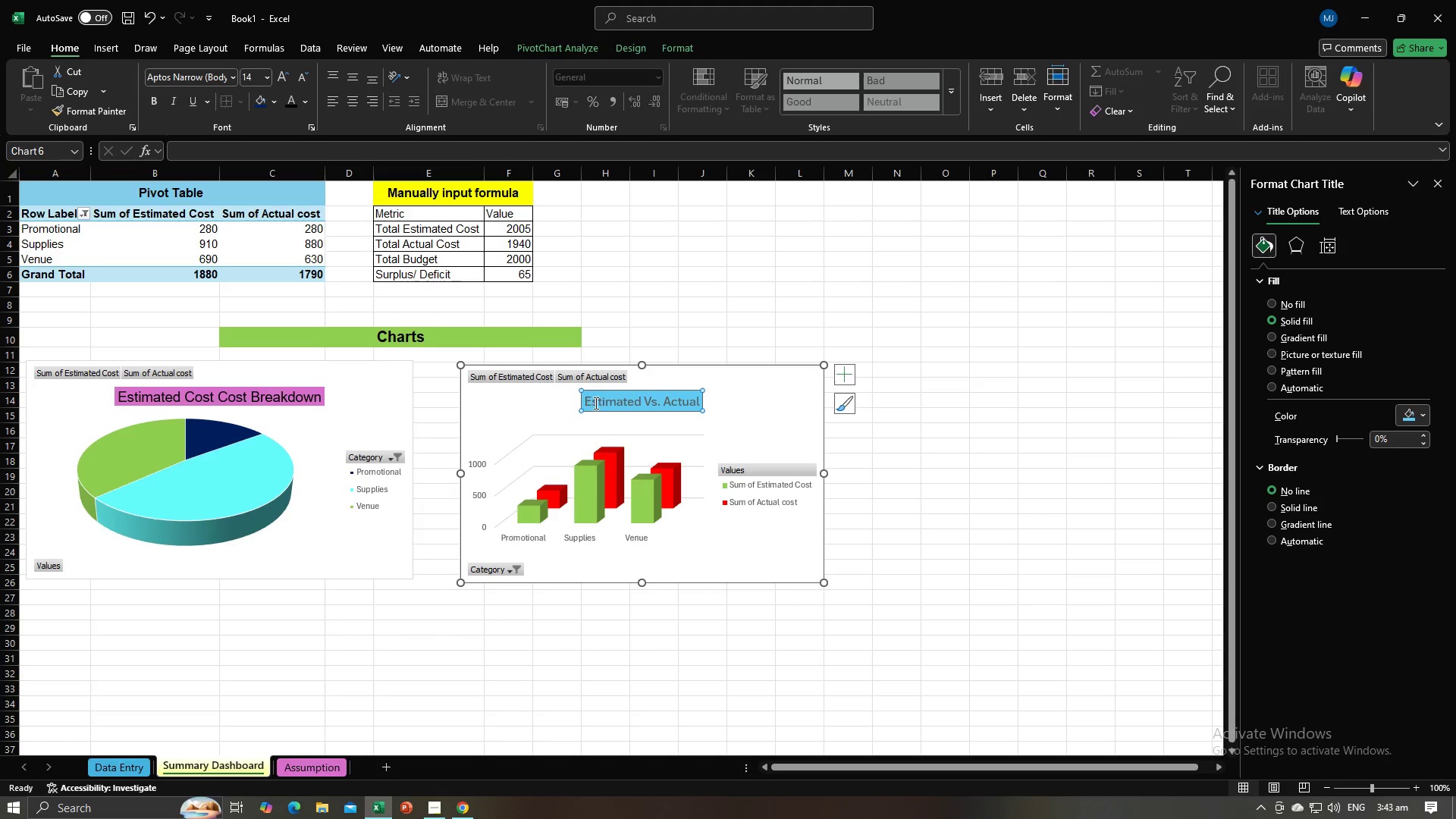 
left_click([595, 403])
 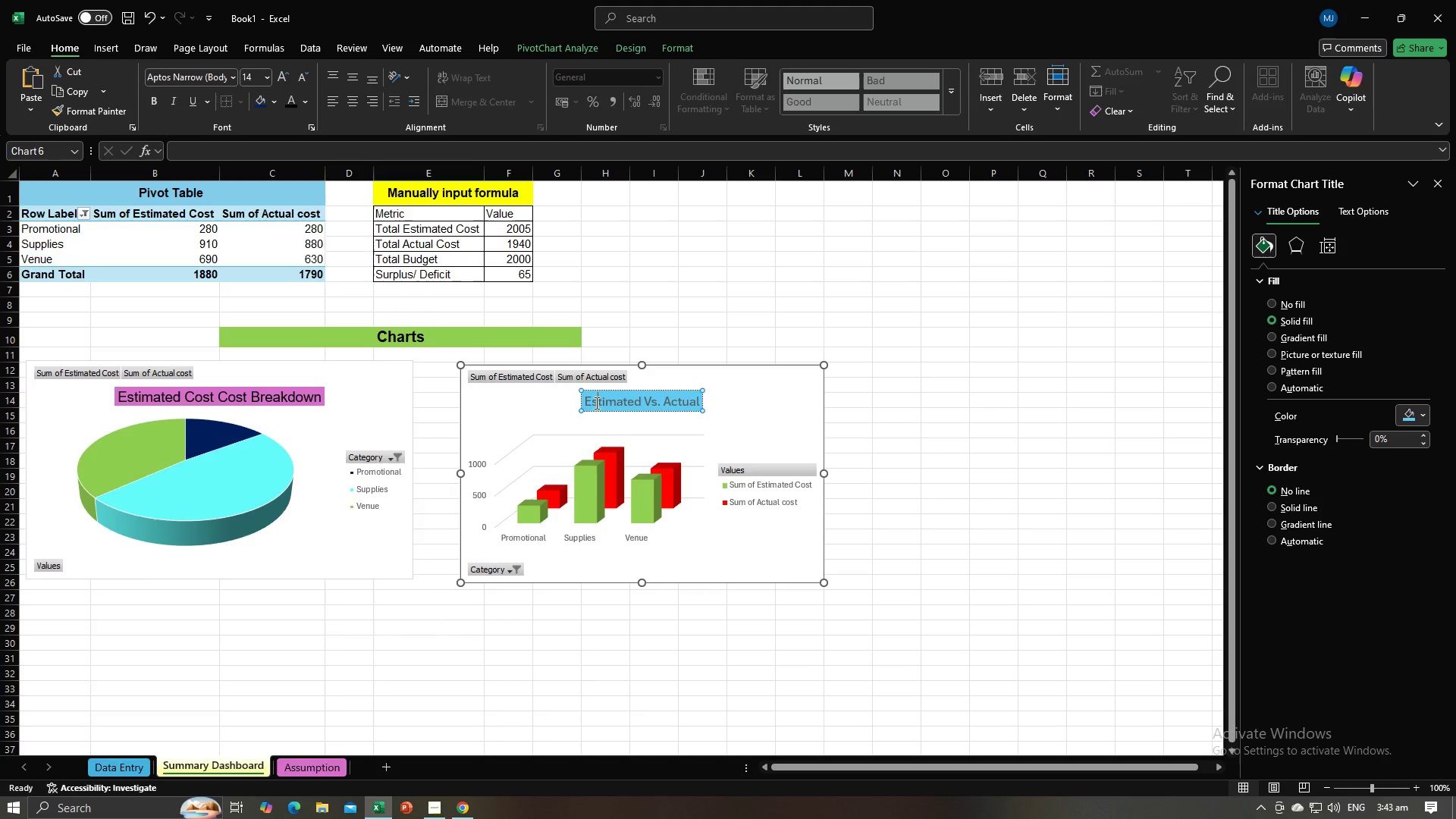 
key(Control+A)
 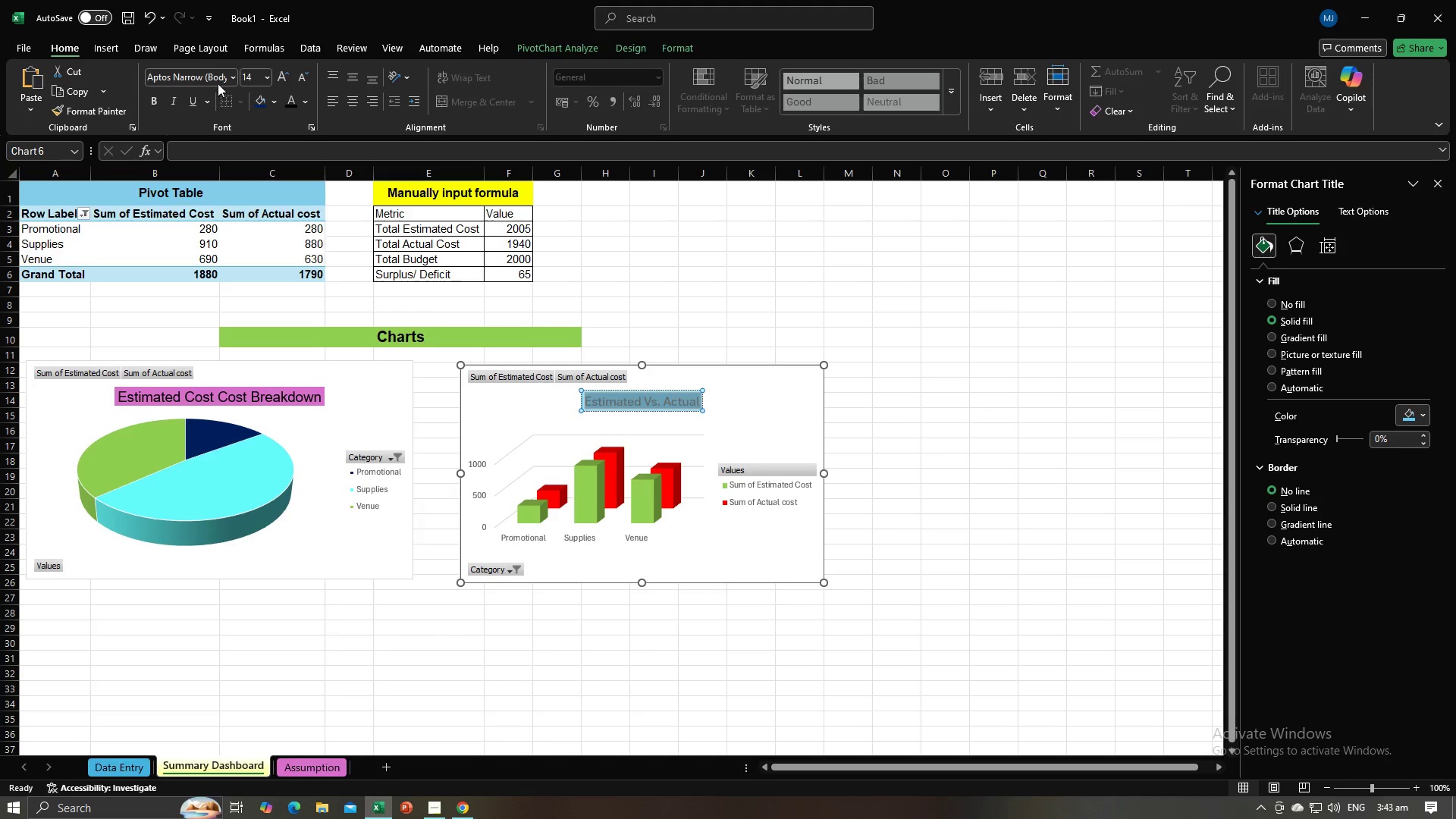 
left_click([215, 77])
 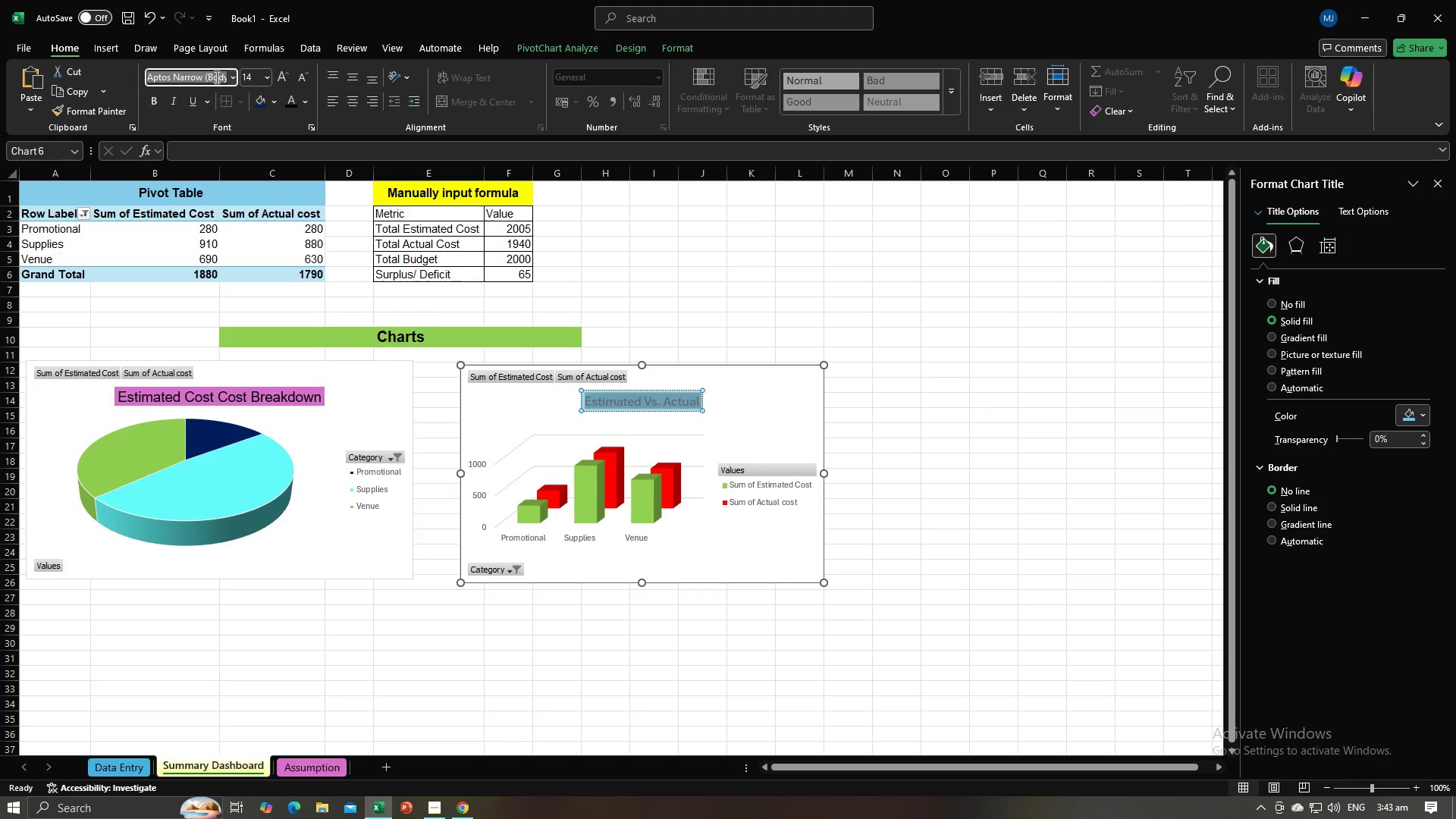 
type(Arial)
key(Tab)
type(16)
 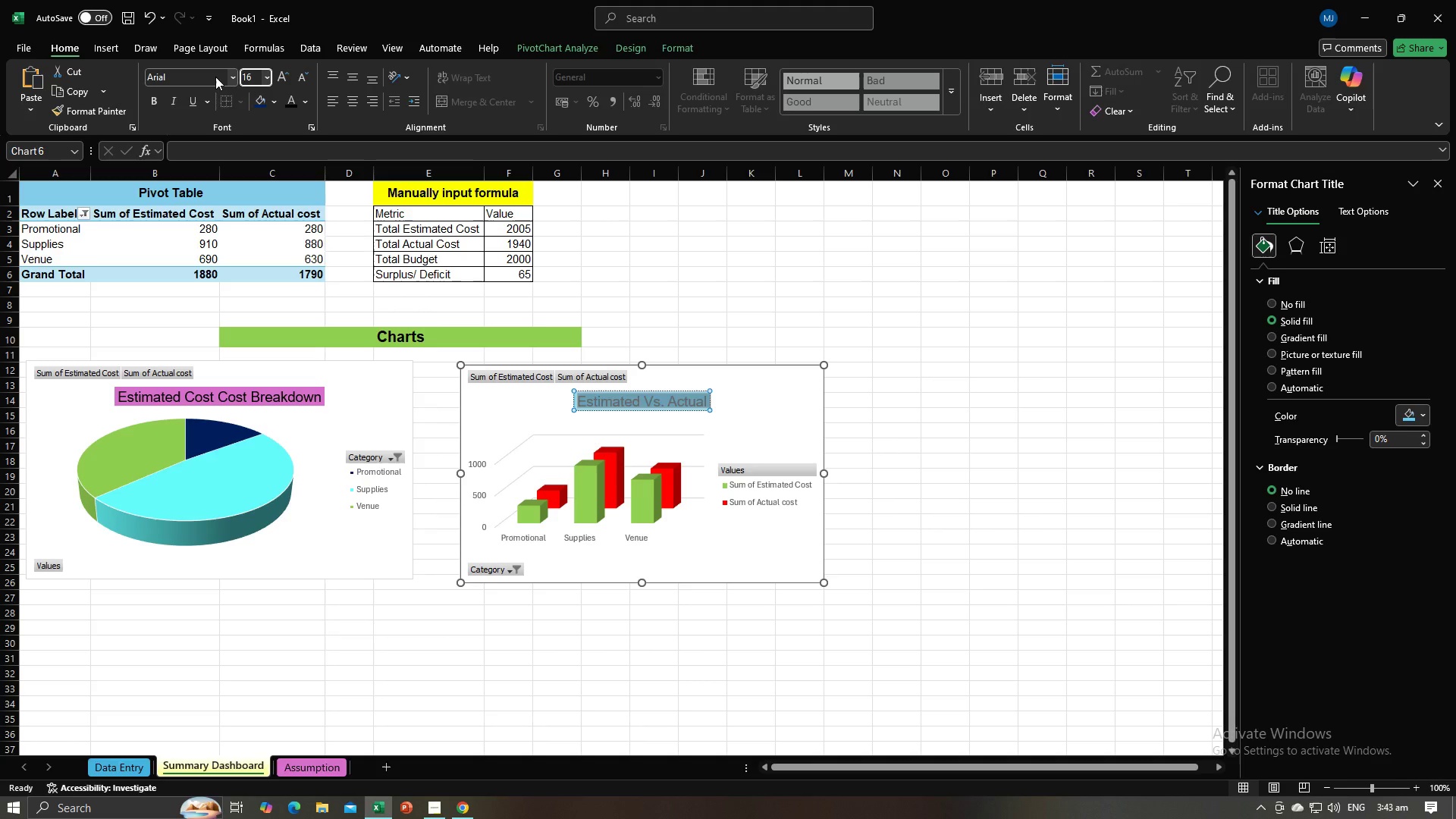 
key(Enter)
 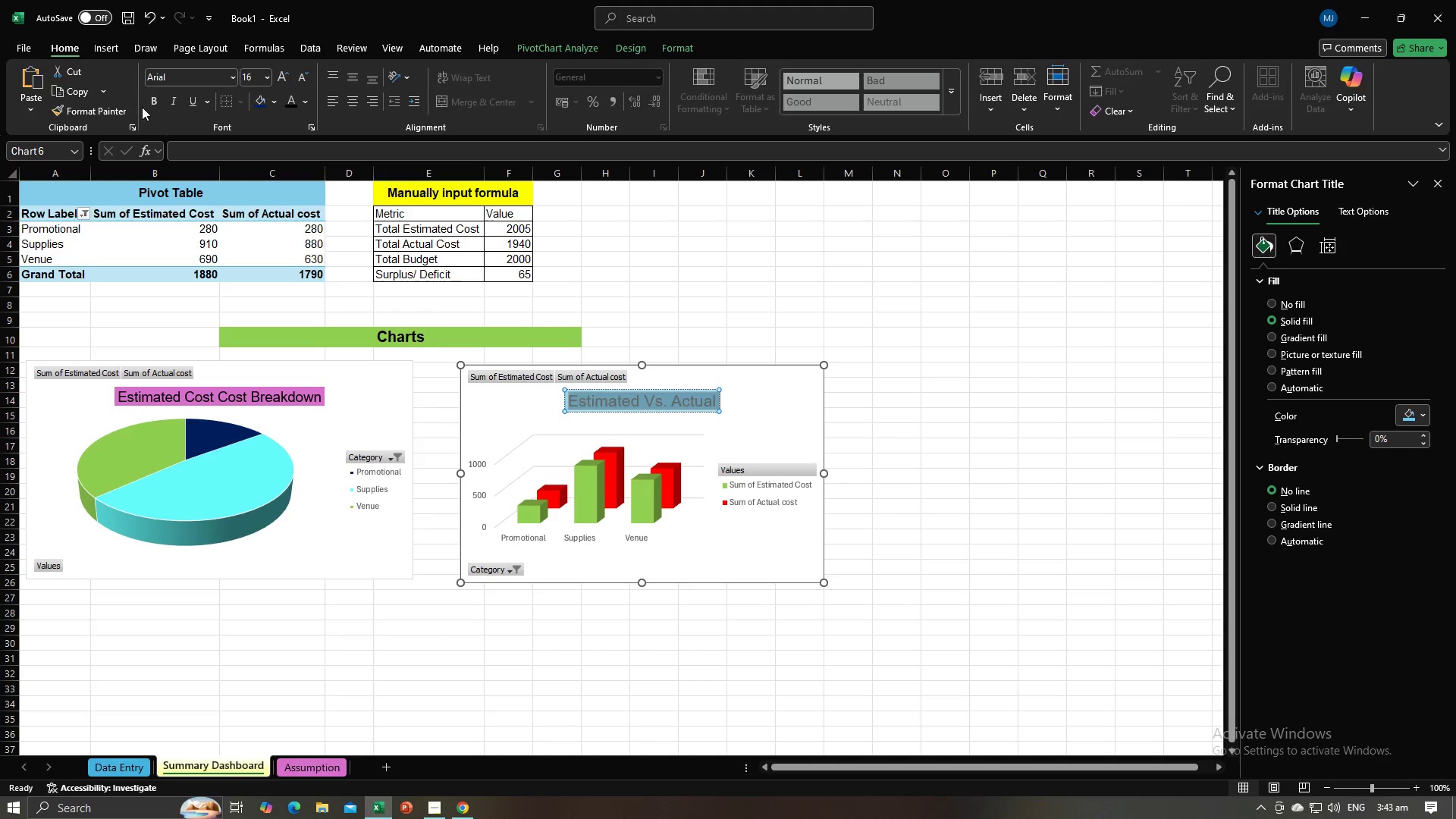 
left_click([148, 102])
 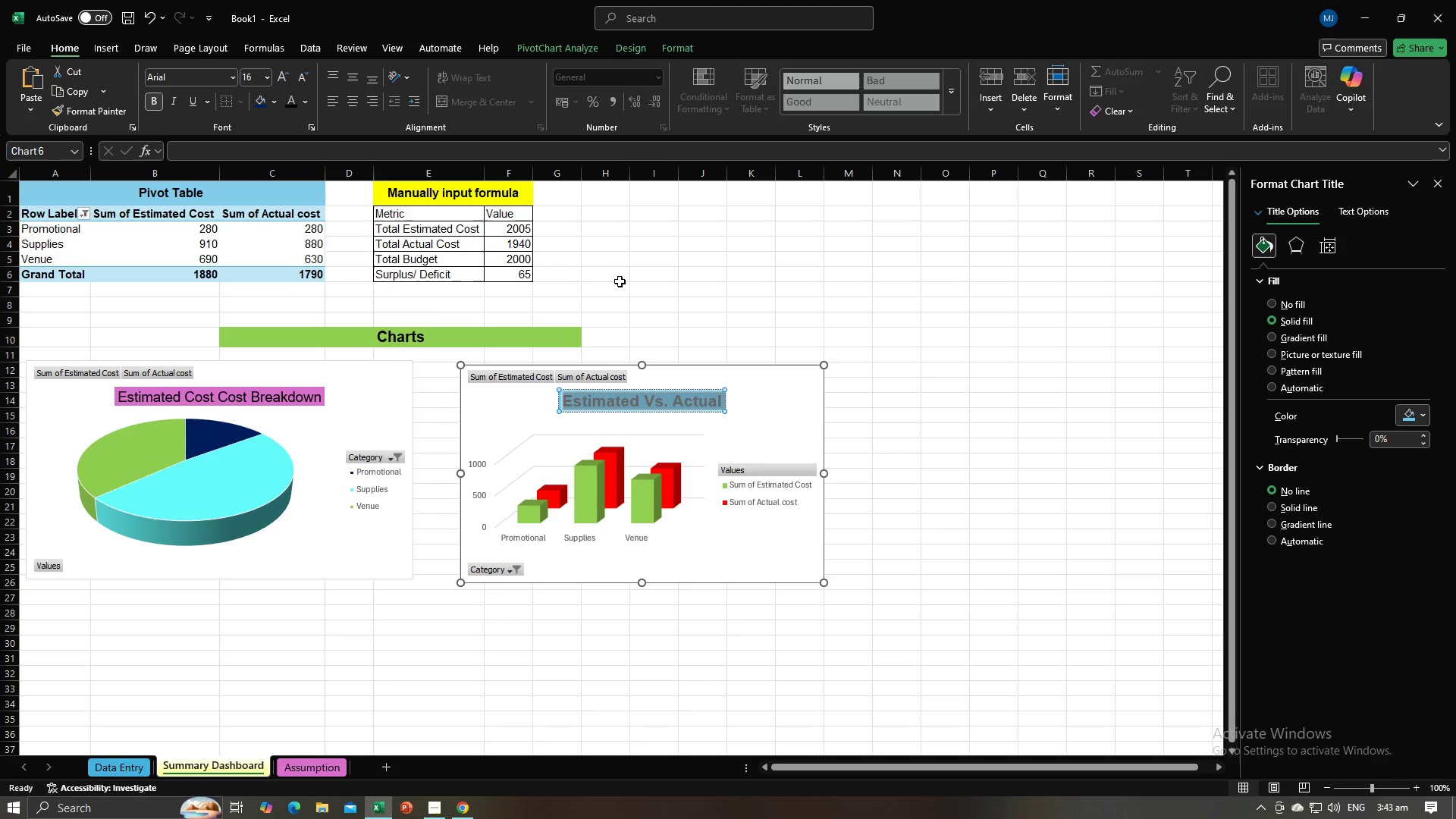 
left_click([622, 282])
 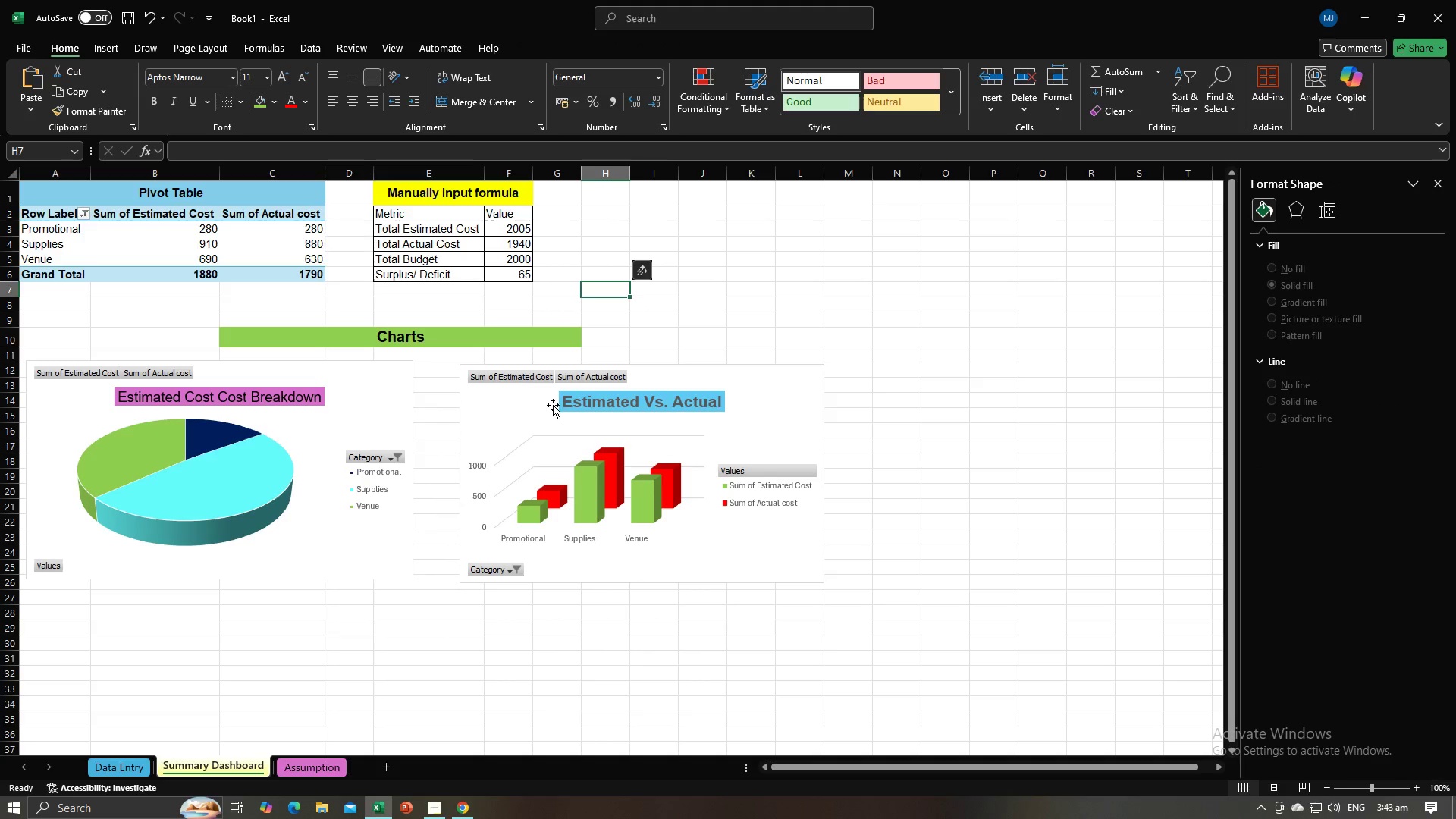 
left_click([582, 400])
 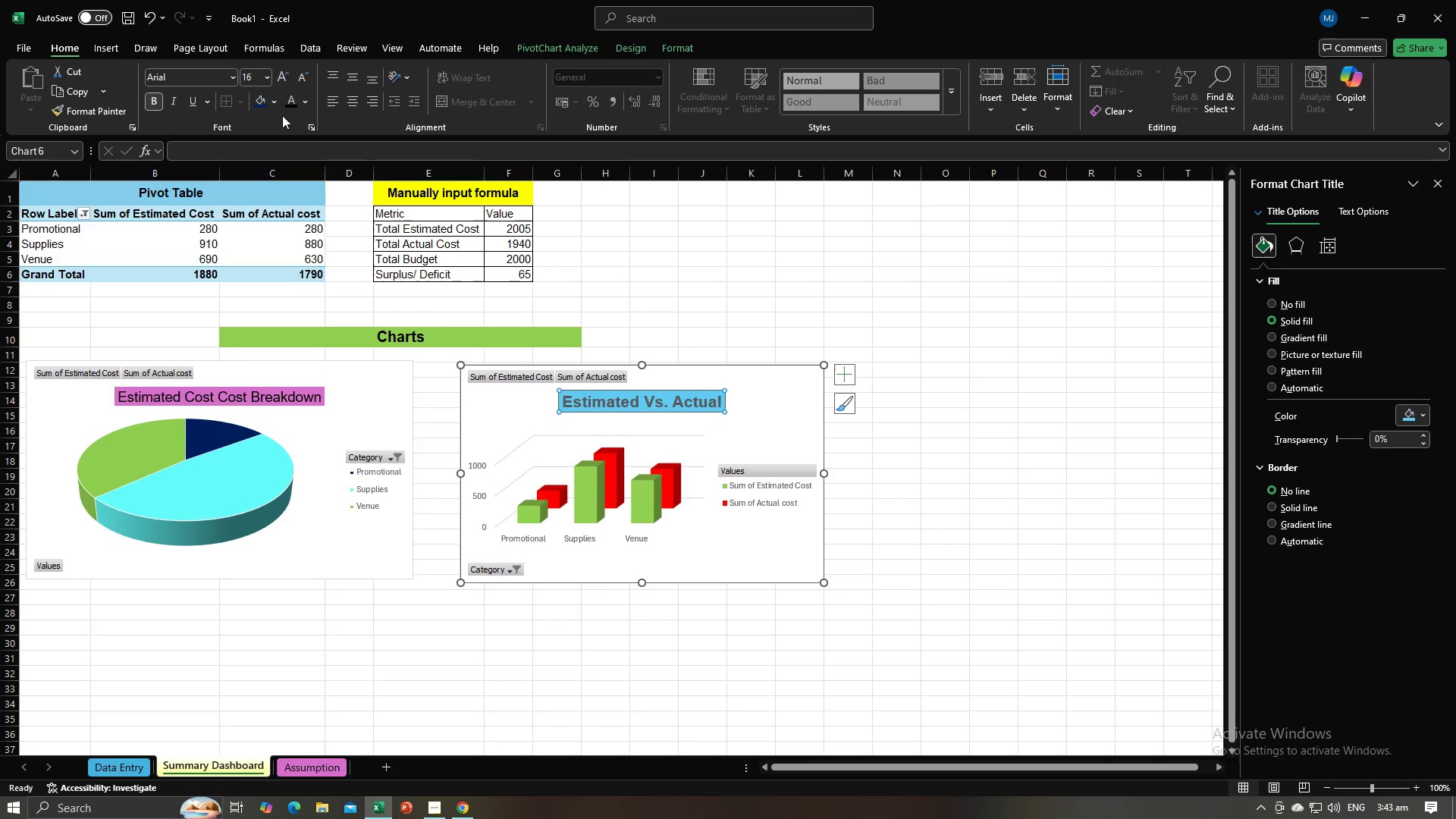 
left_click([287, 103])
 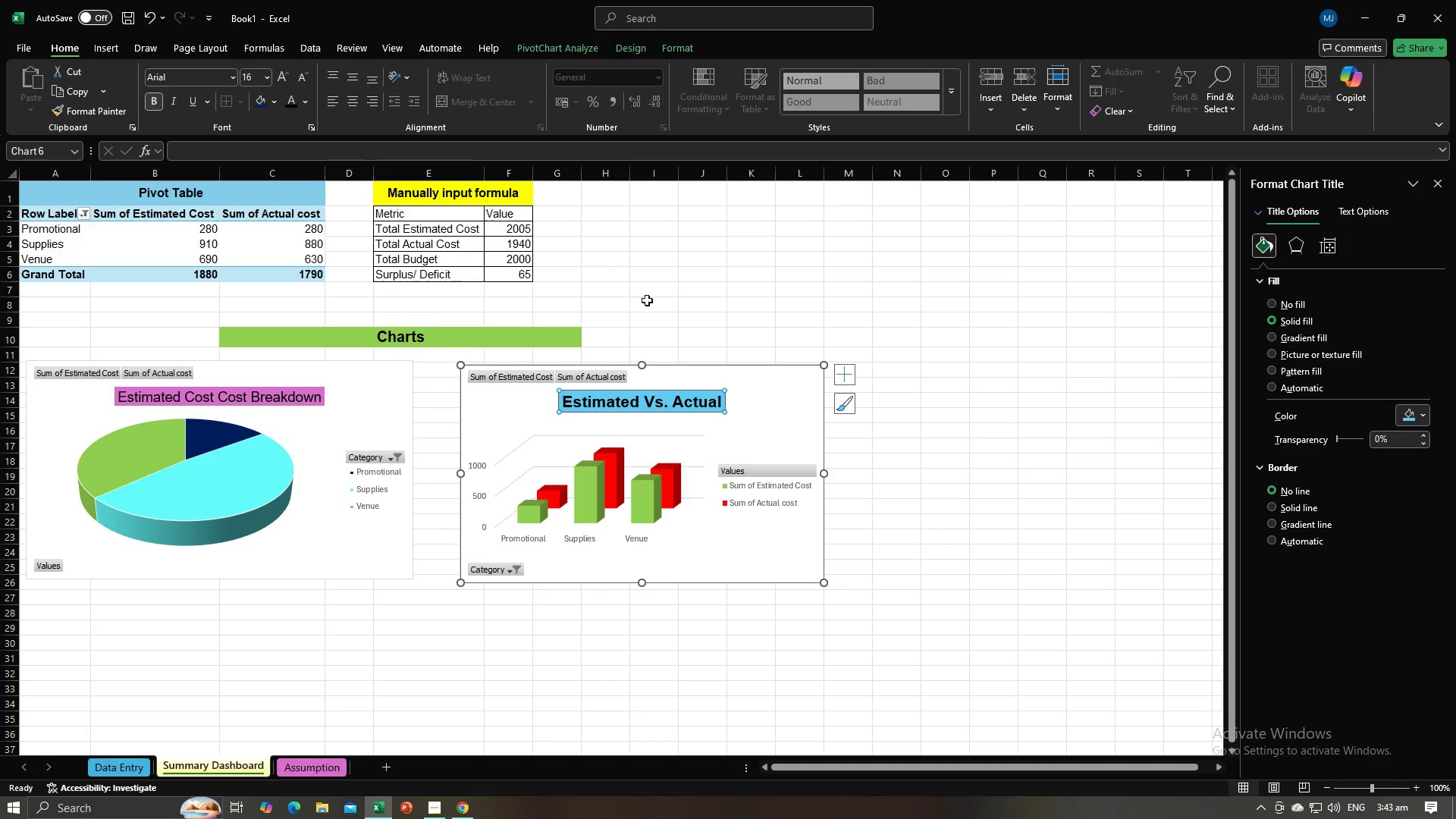 
left_click([664, 302])
 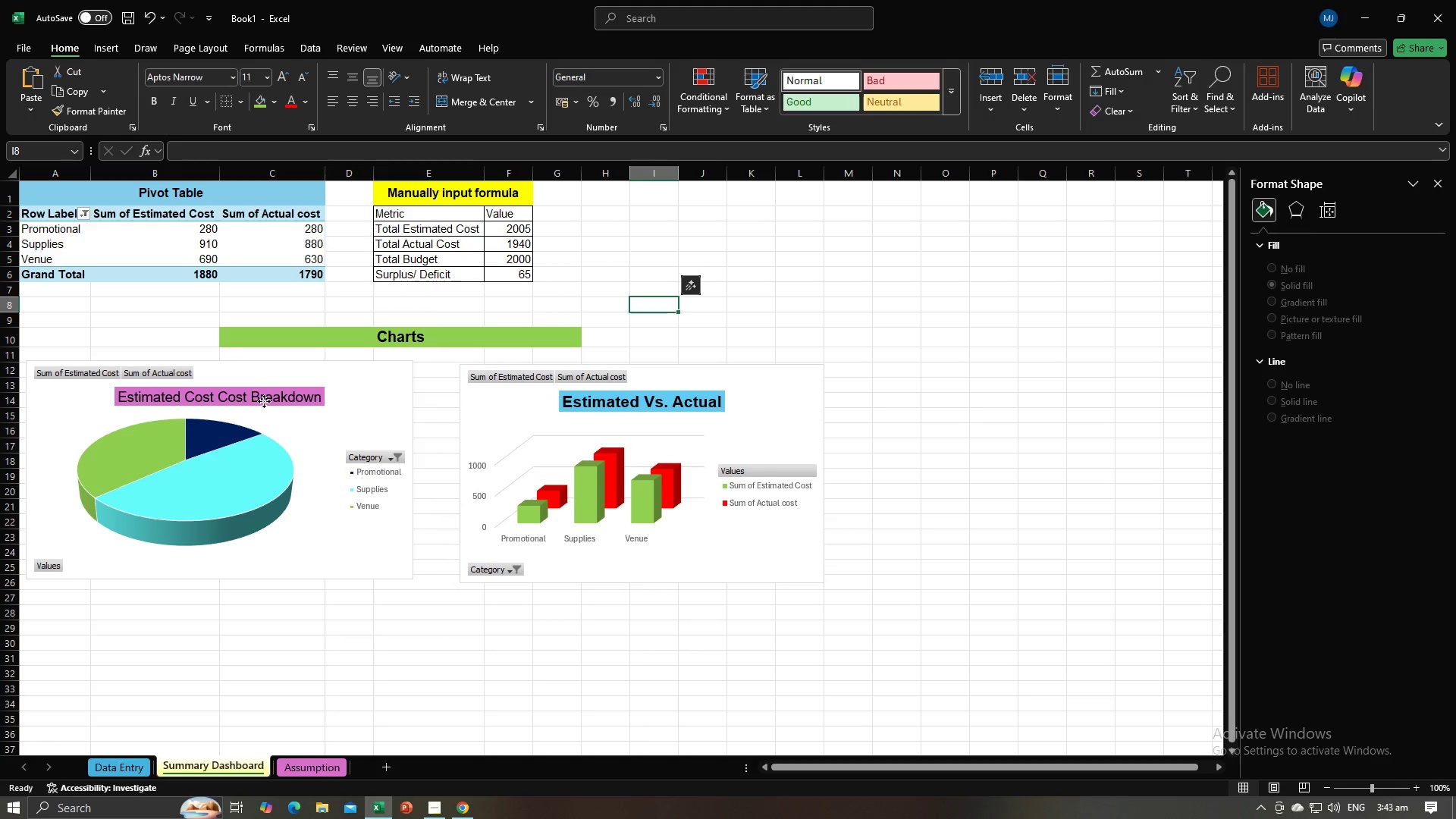 
left_click([264, 401])
 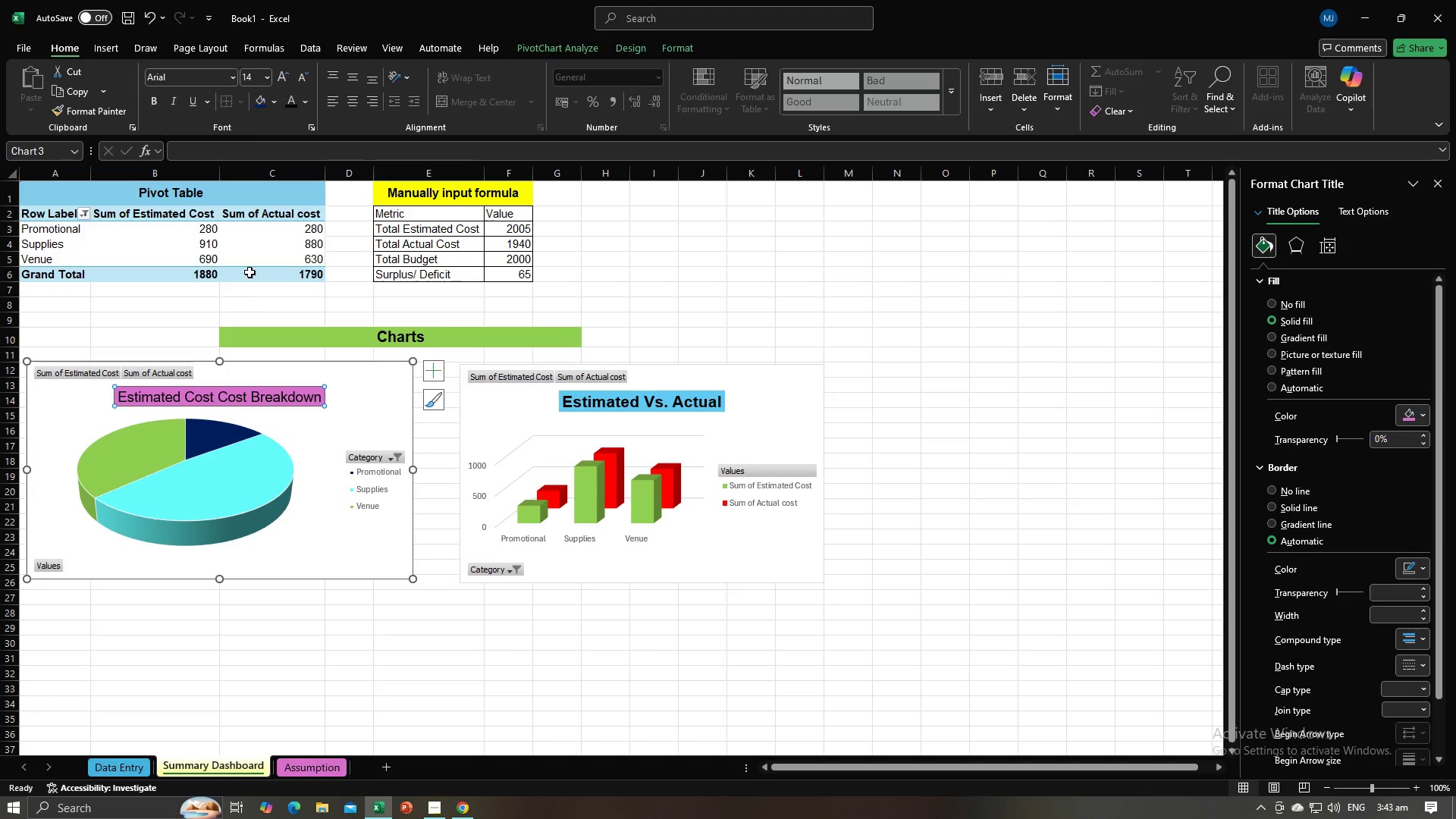 
left_click([255, 74])
 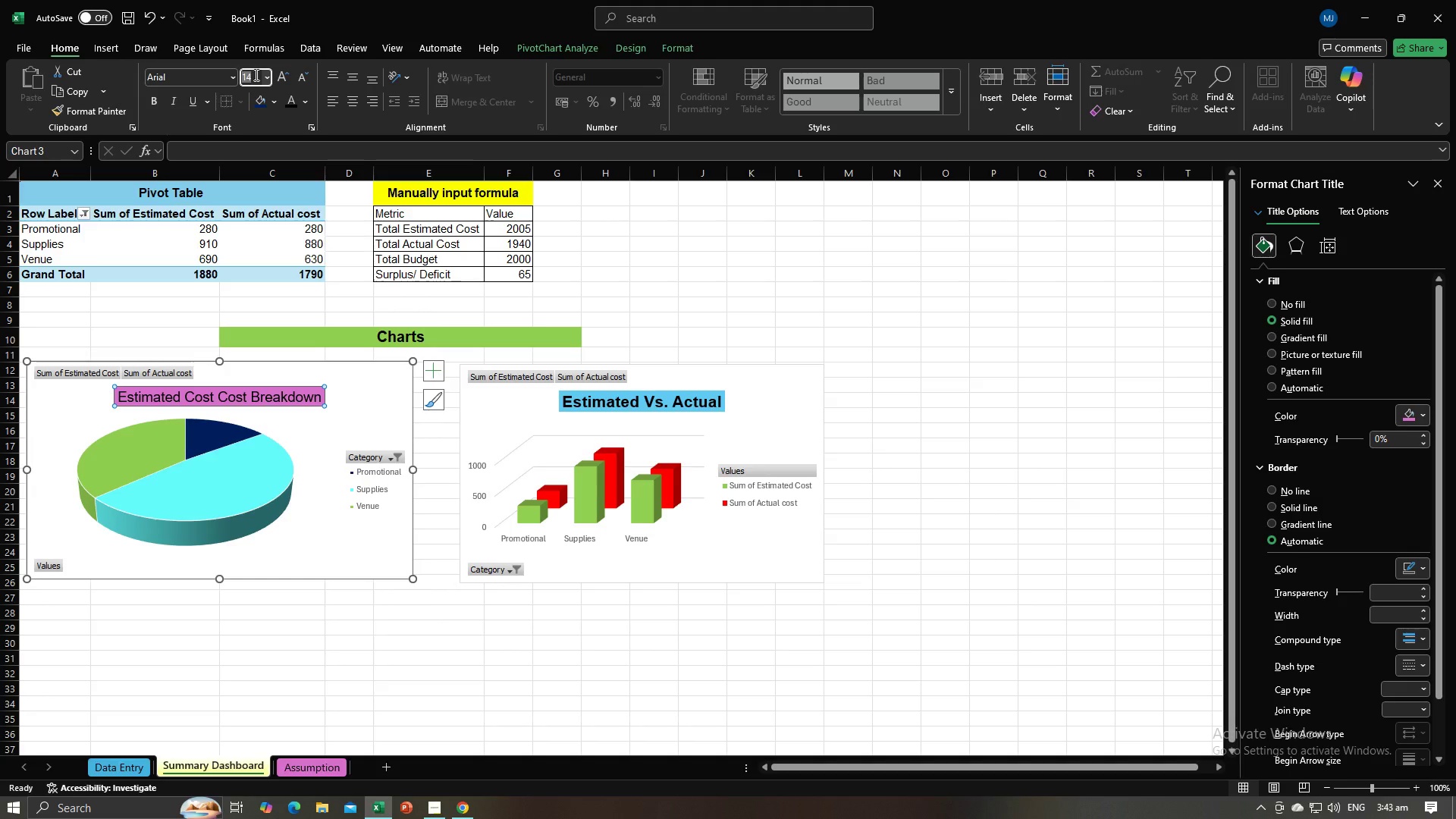 
type(16)
 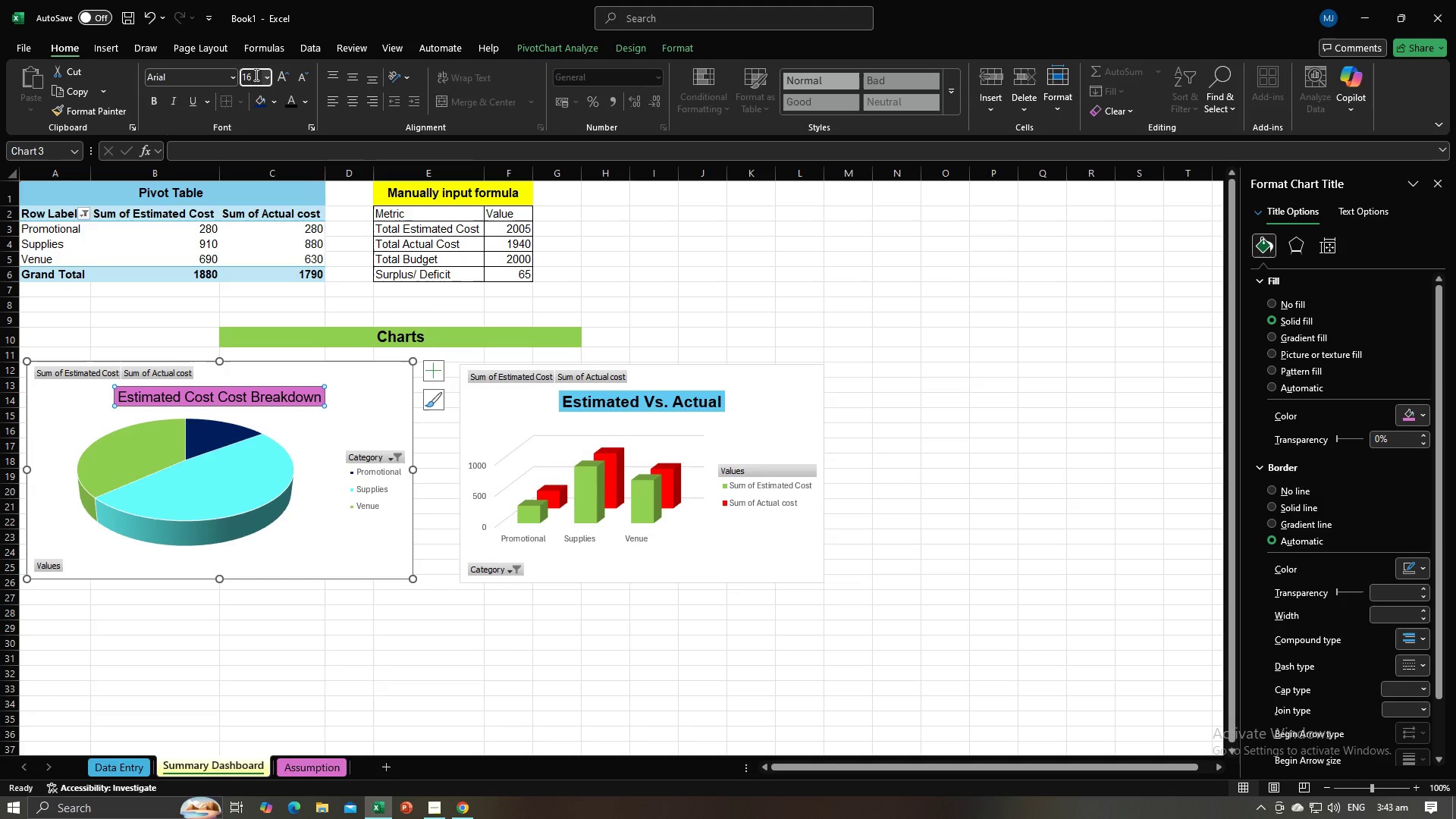 
key(Enter)
 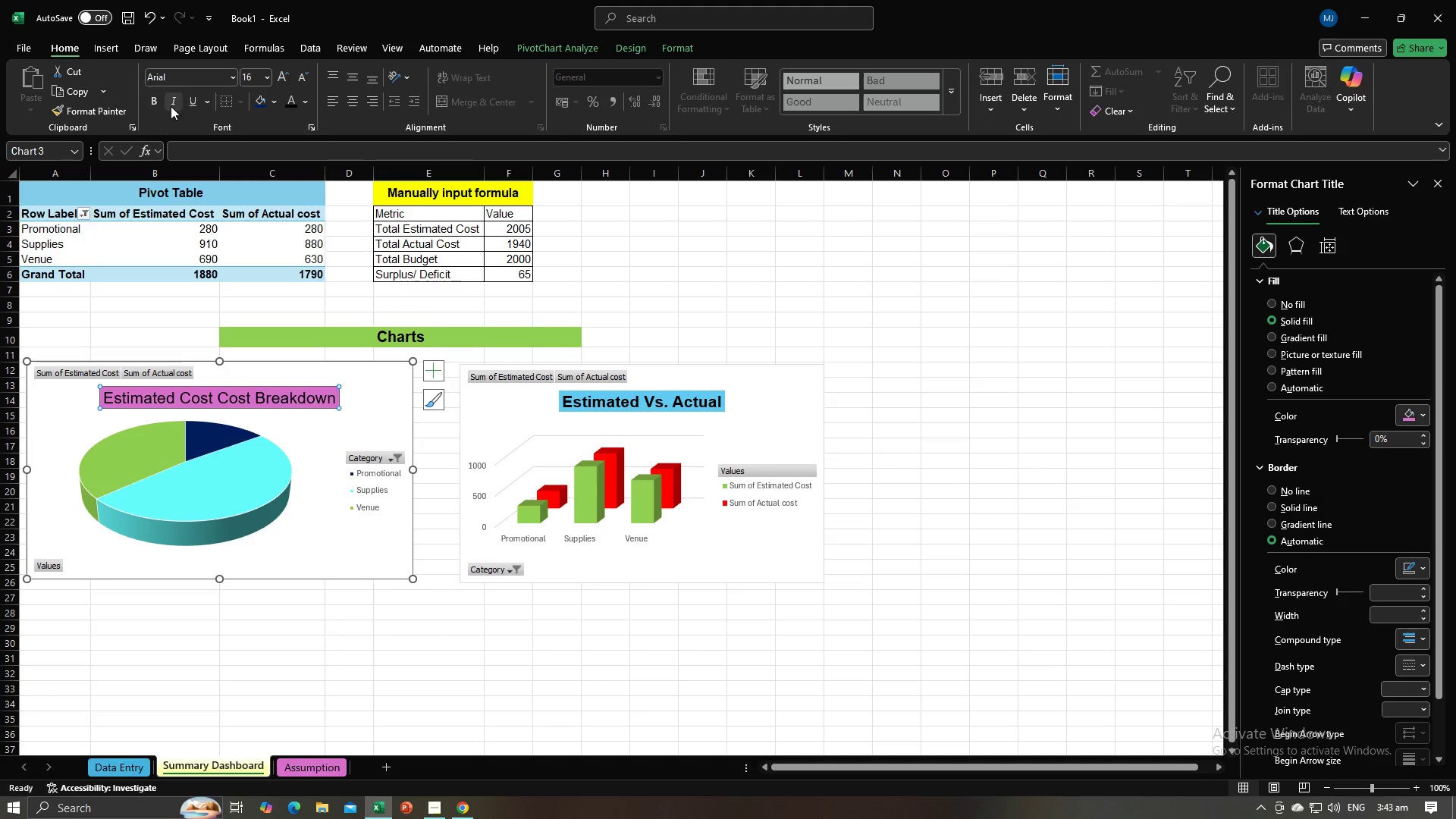 
left_click([151, 103])
 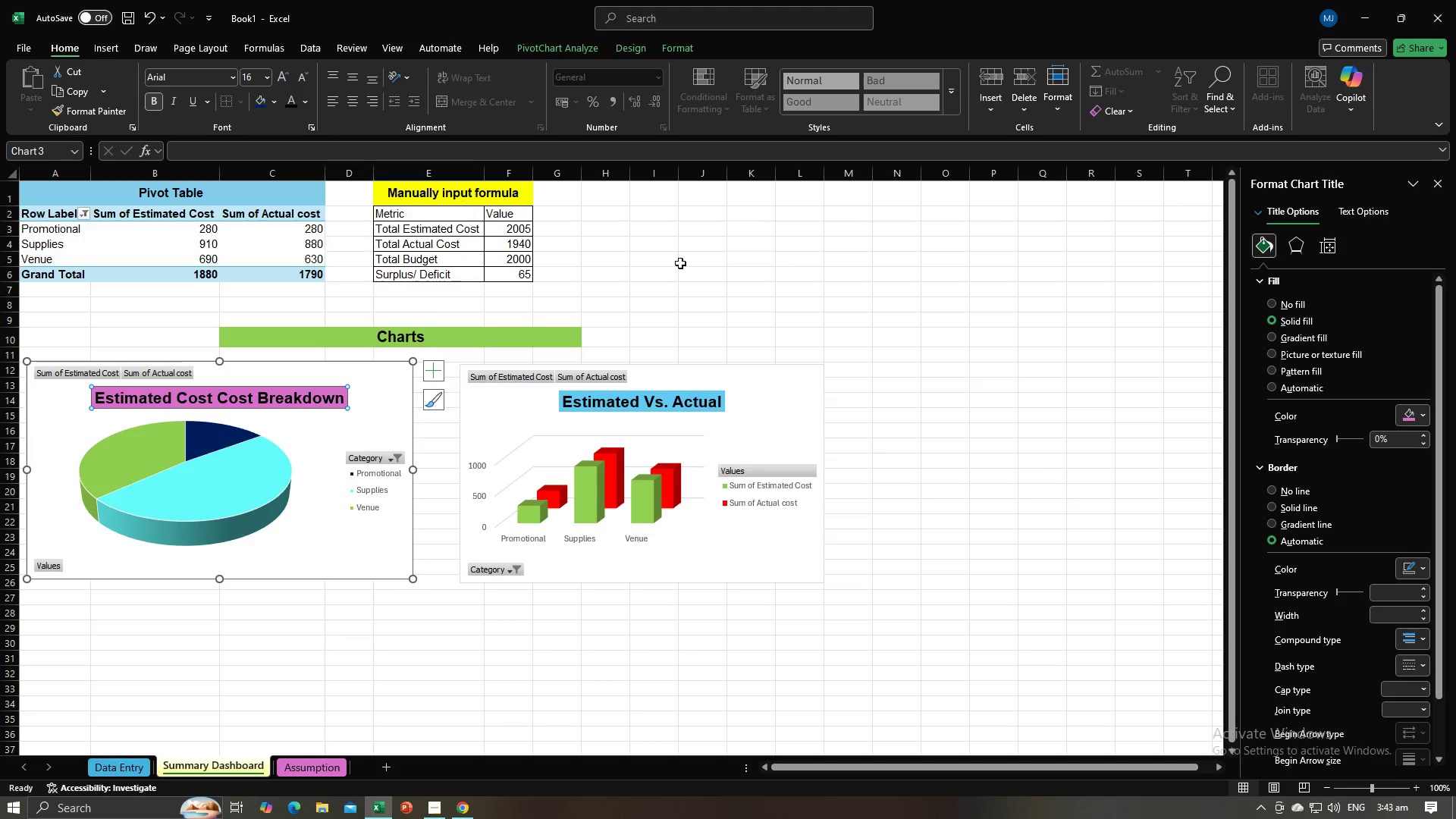 
left_click([717, 280])
 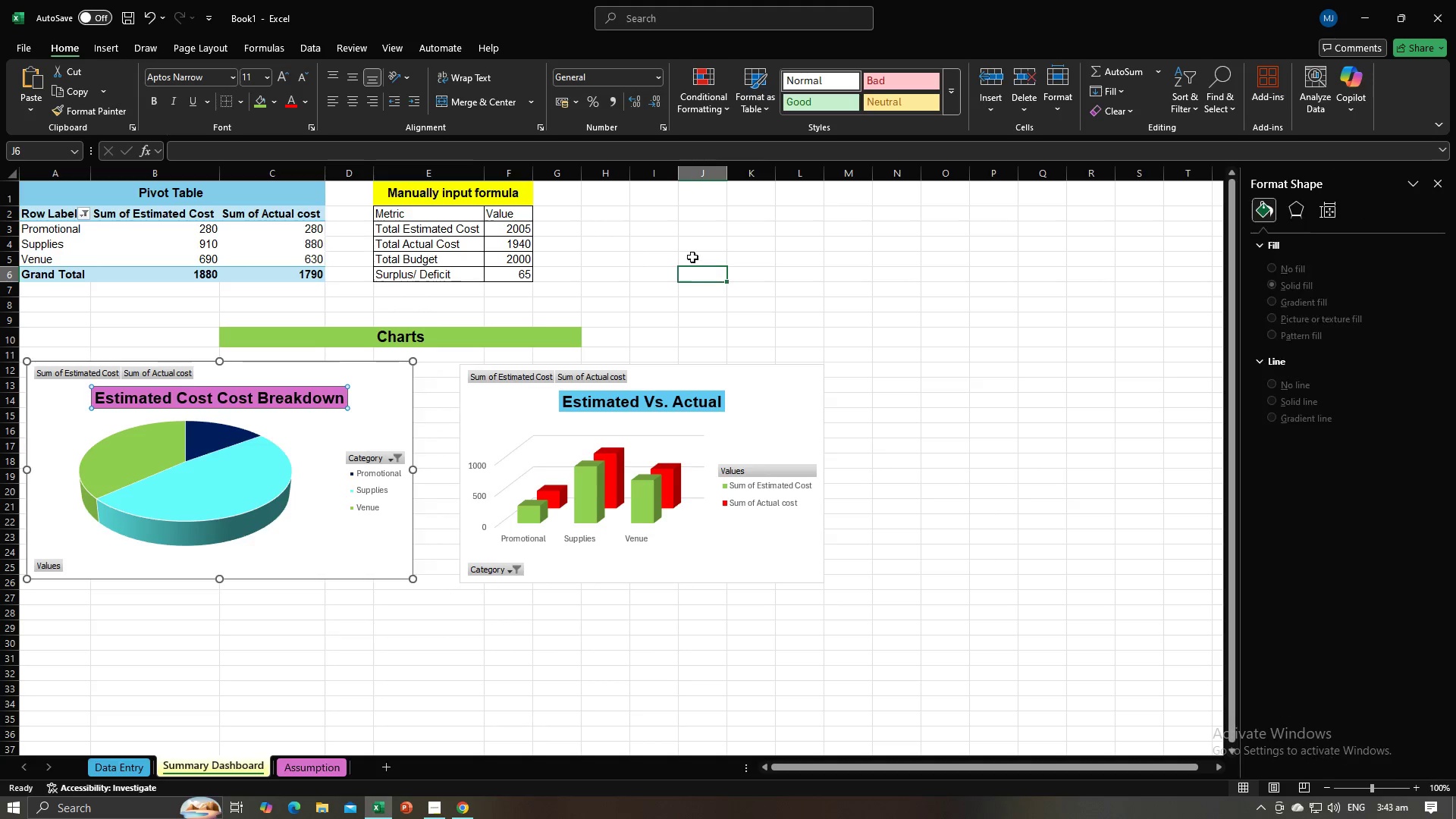 
key(Alt+AltLeft)
 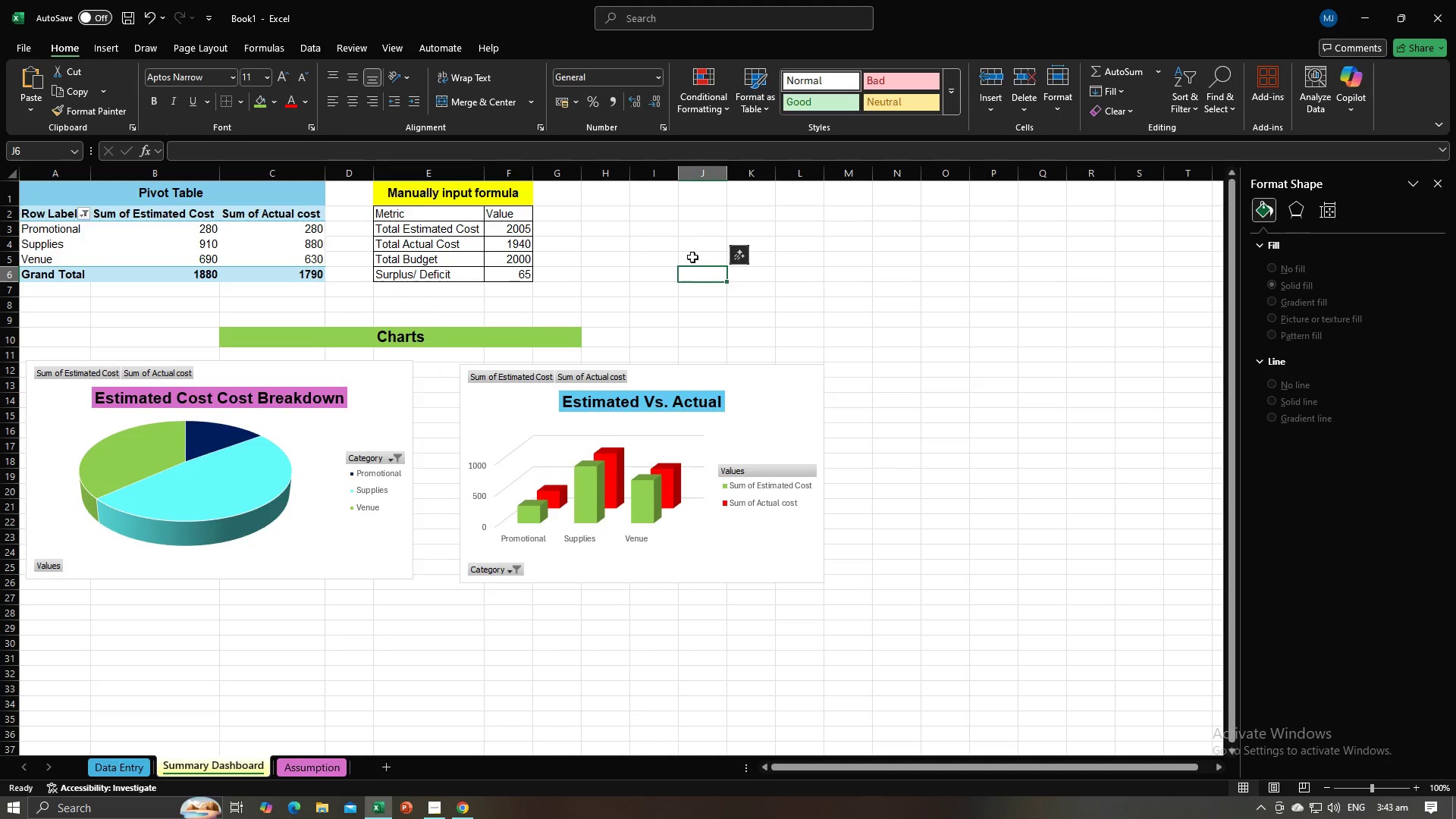 
key(Alt+Tab)